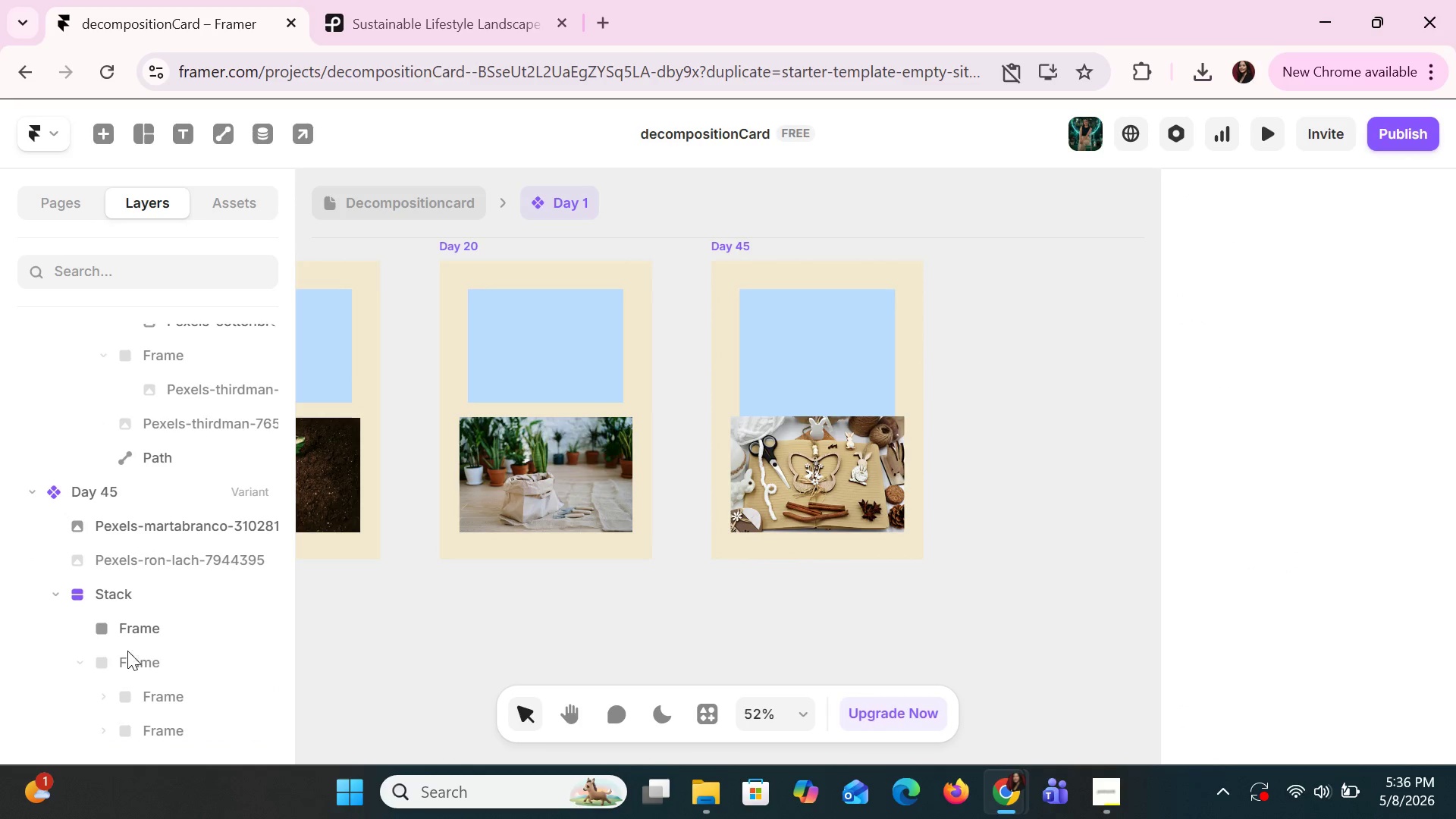 
left_click([127, 629])
 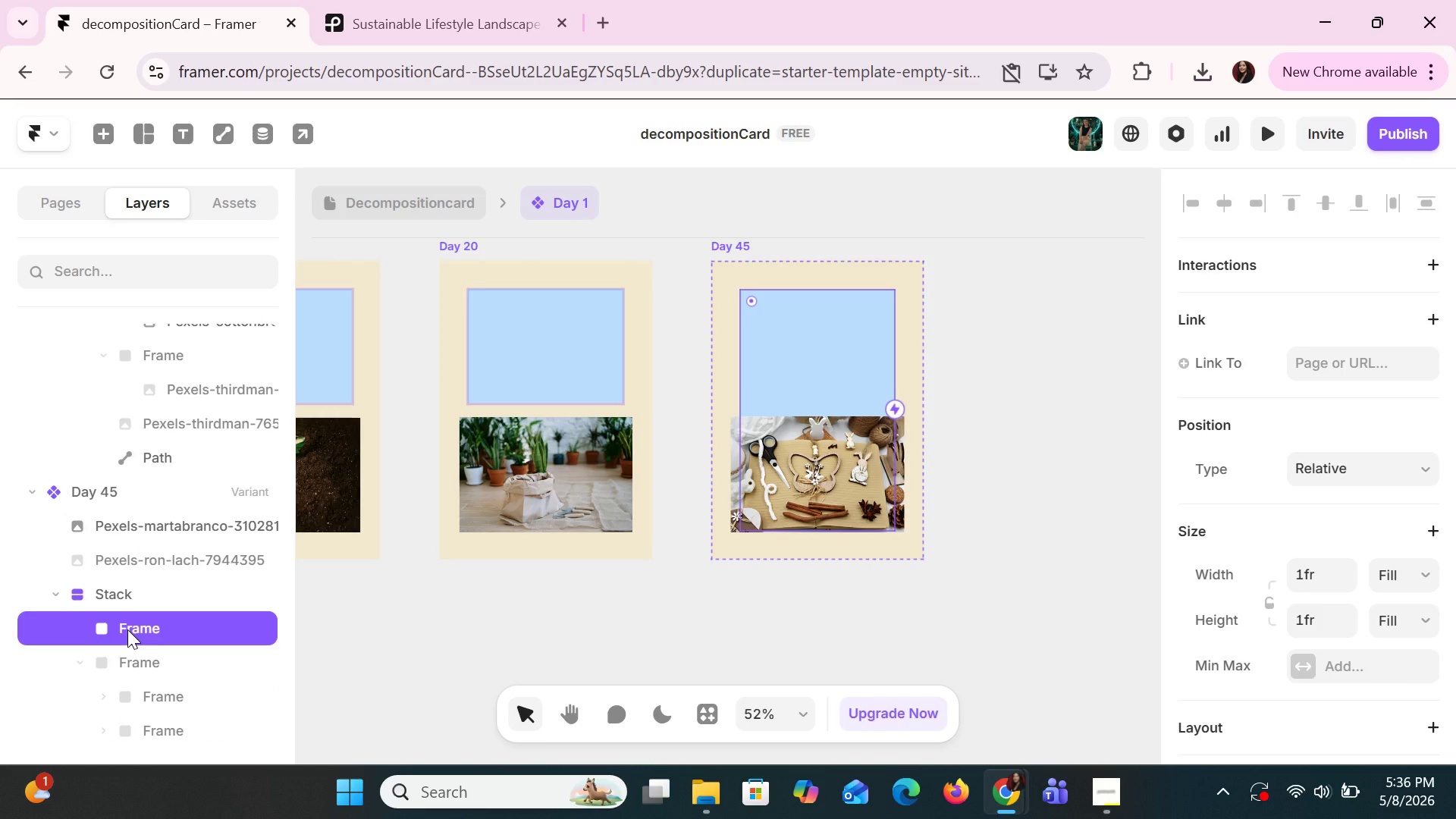 
left_click([127, 629])
 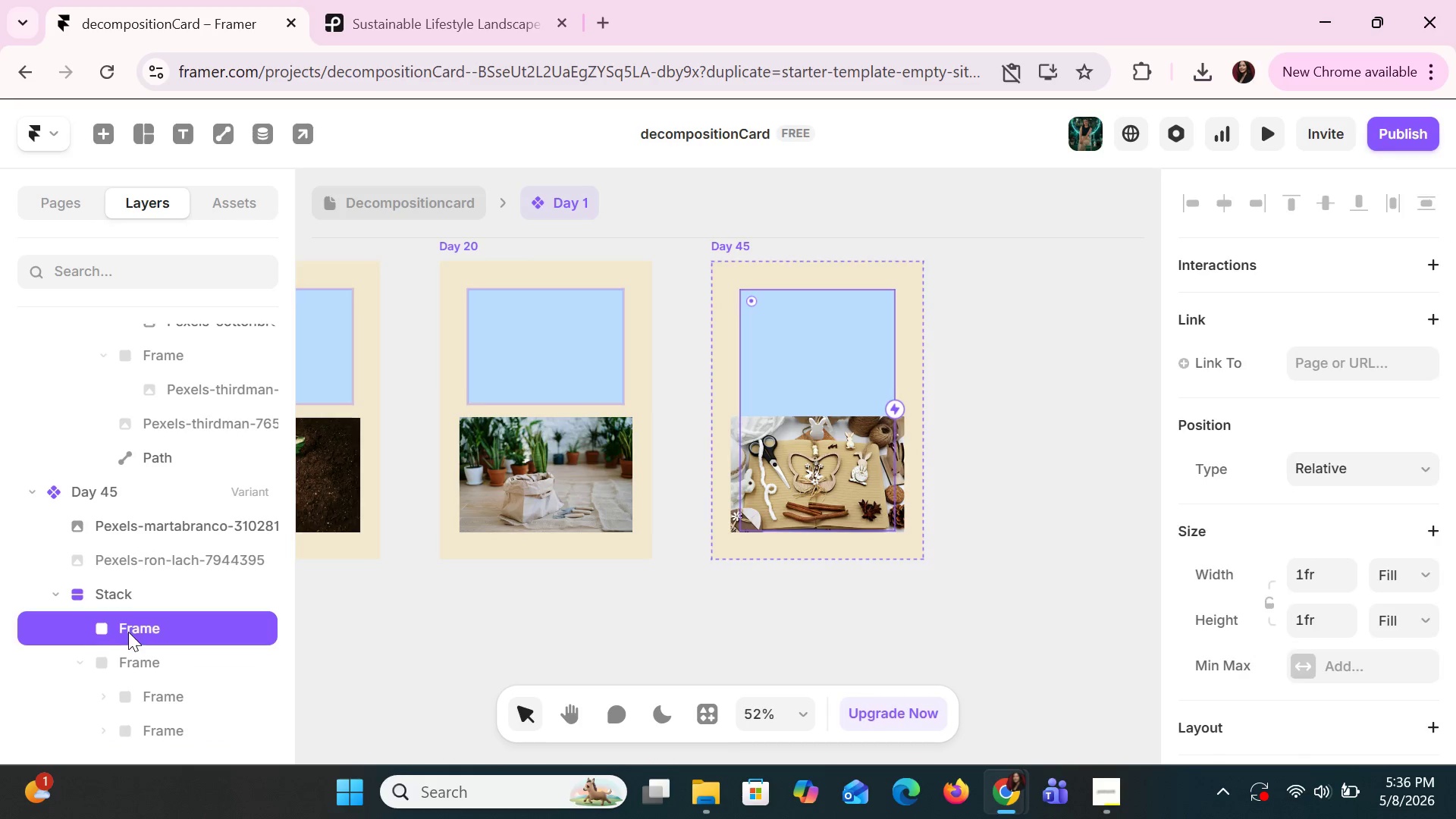 
key(Delete)
 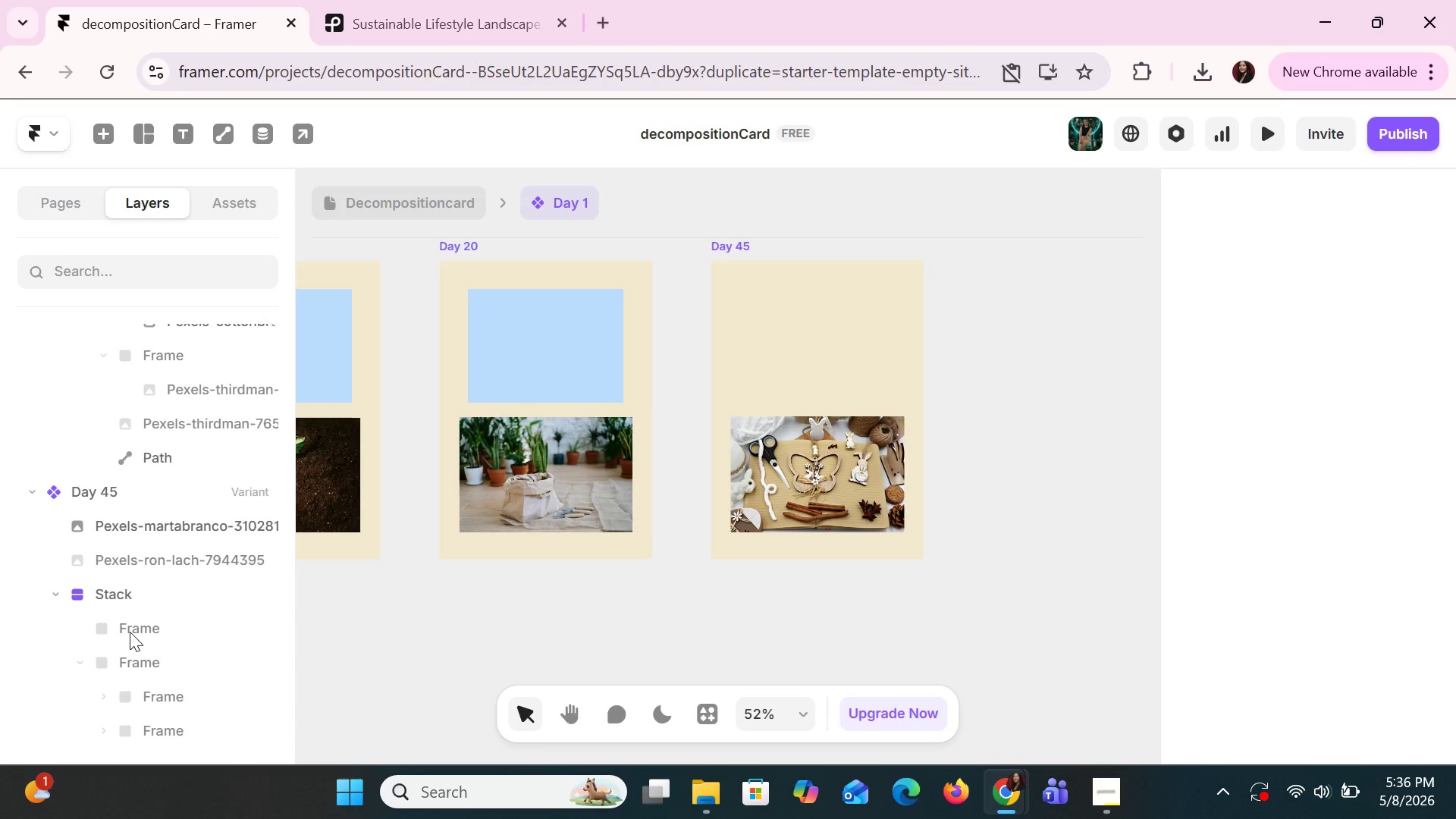 
key(Control+Z)
 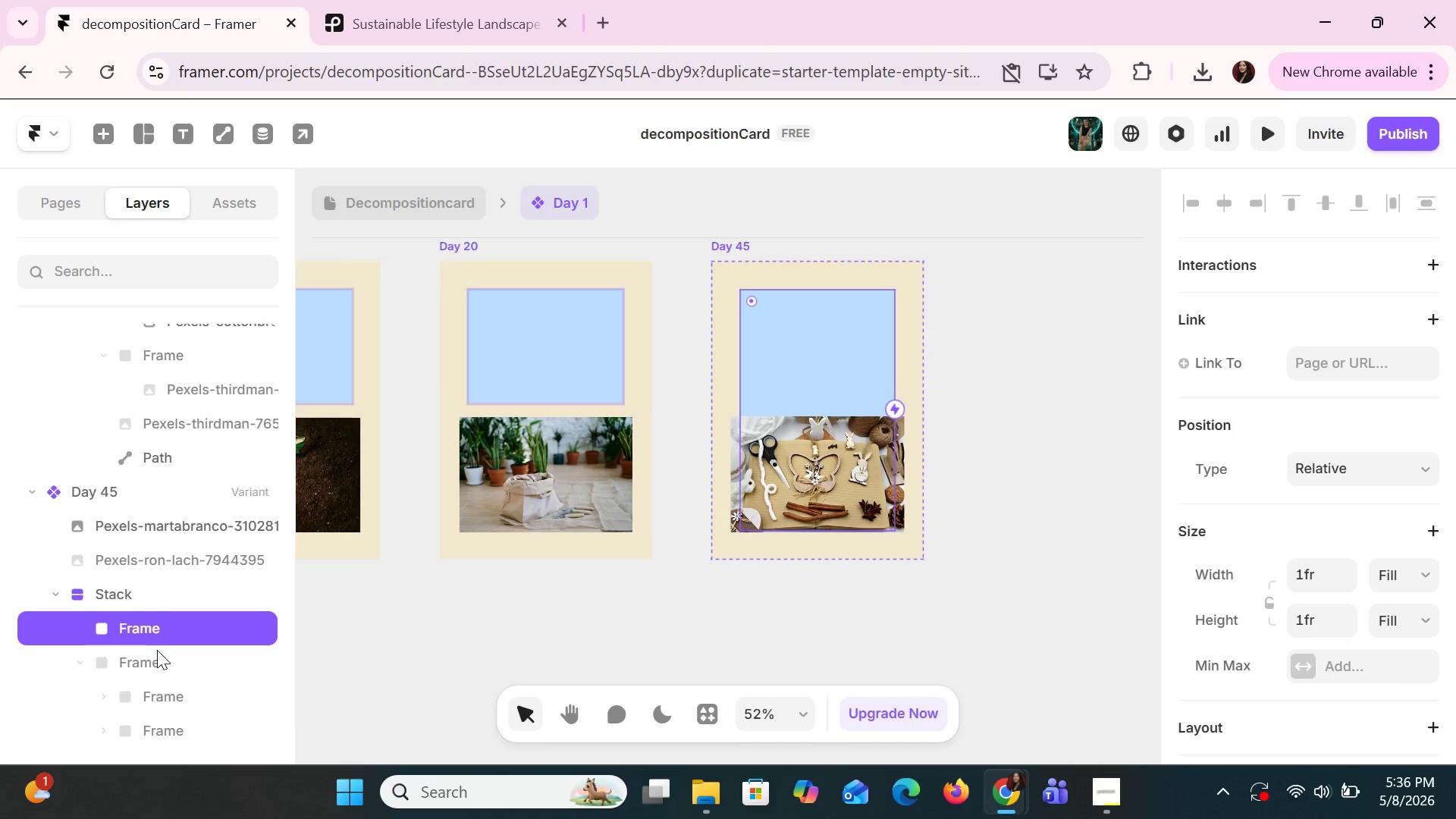 
left_click([158, 658])
 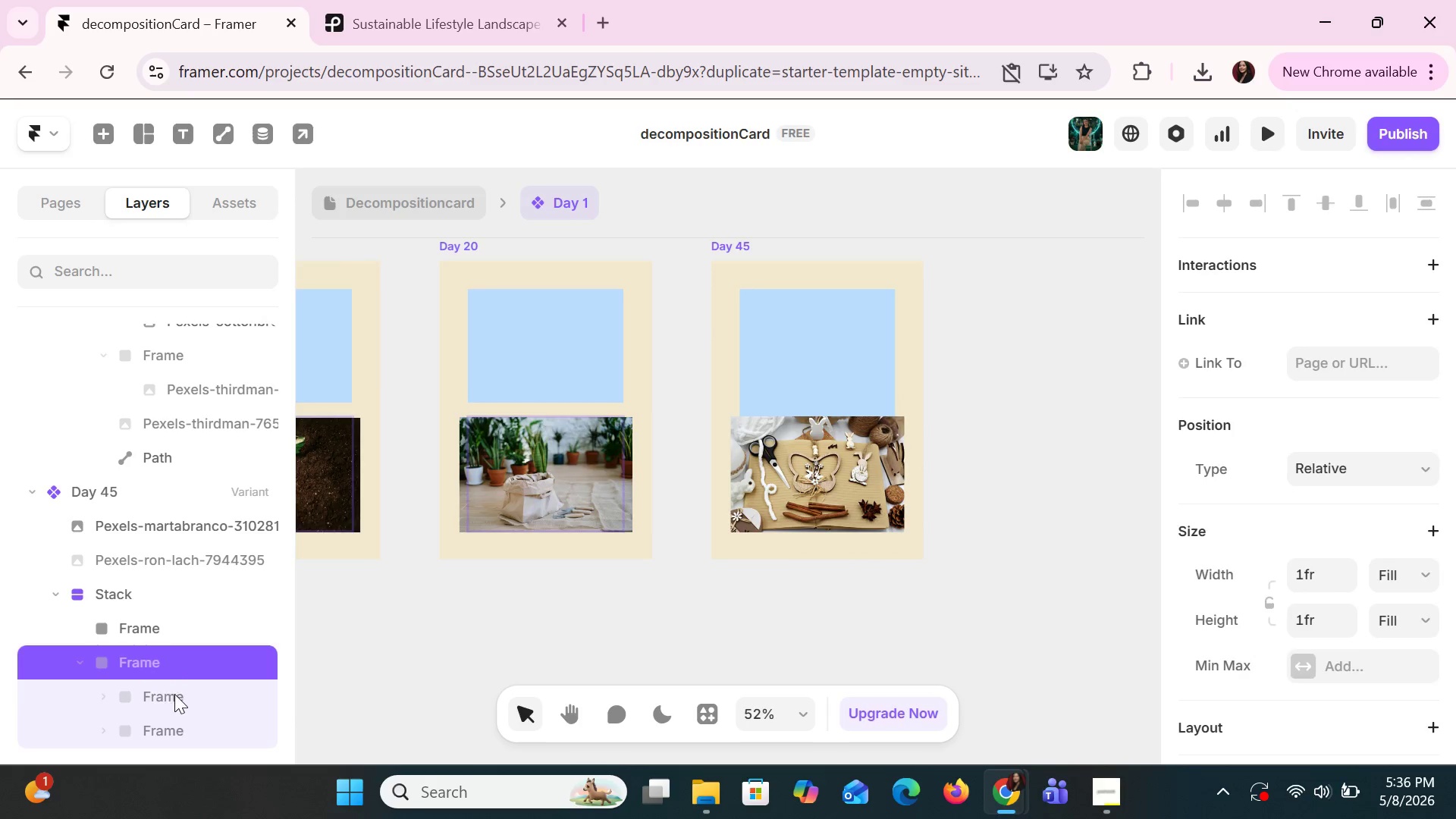 
left_click([174, 697])
 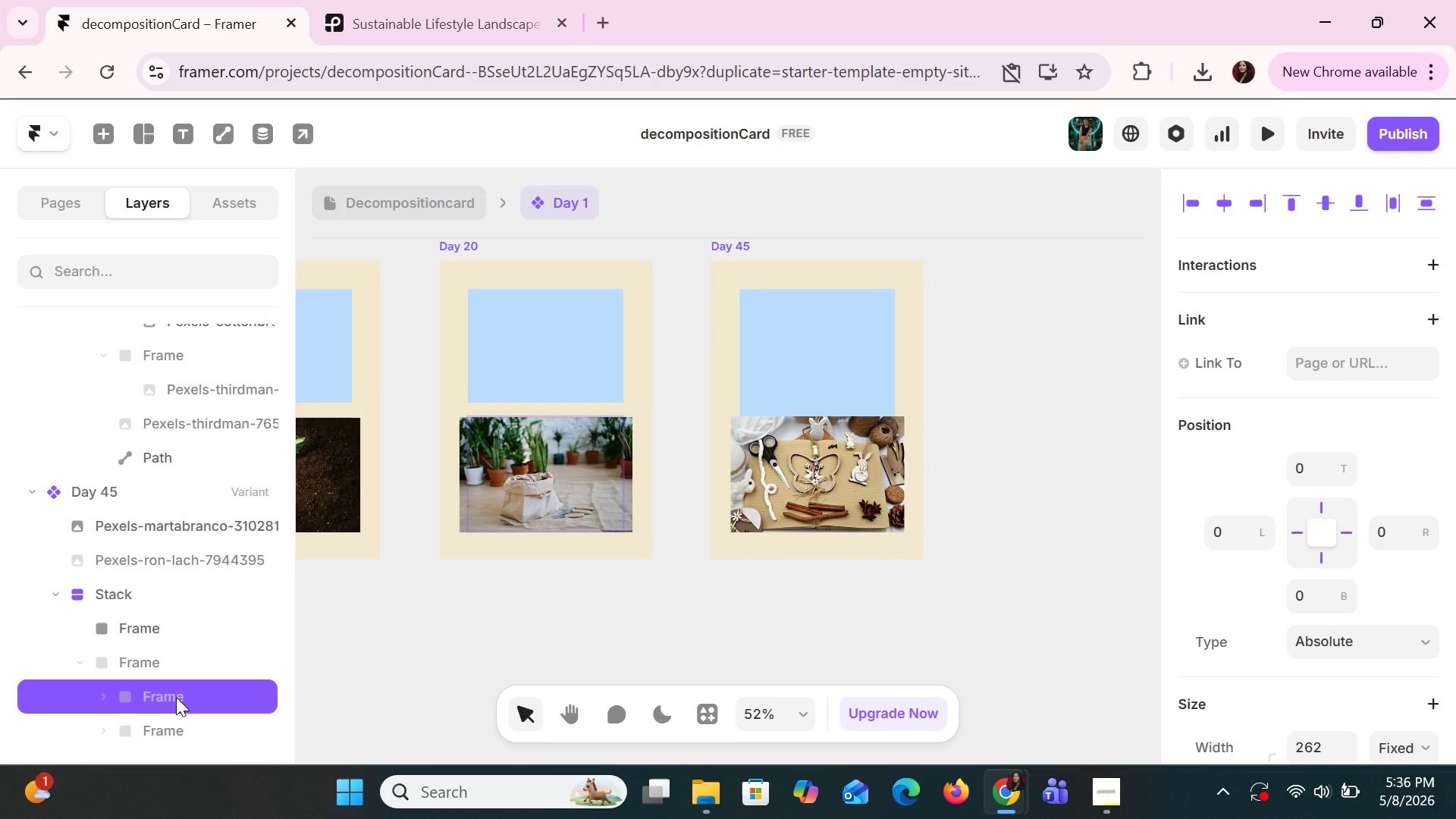 
left_click([176, 697])
 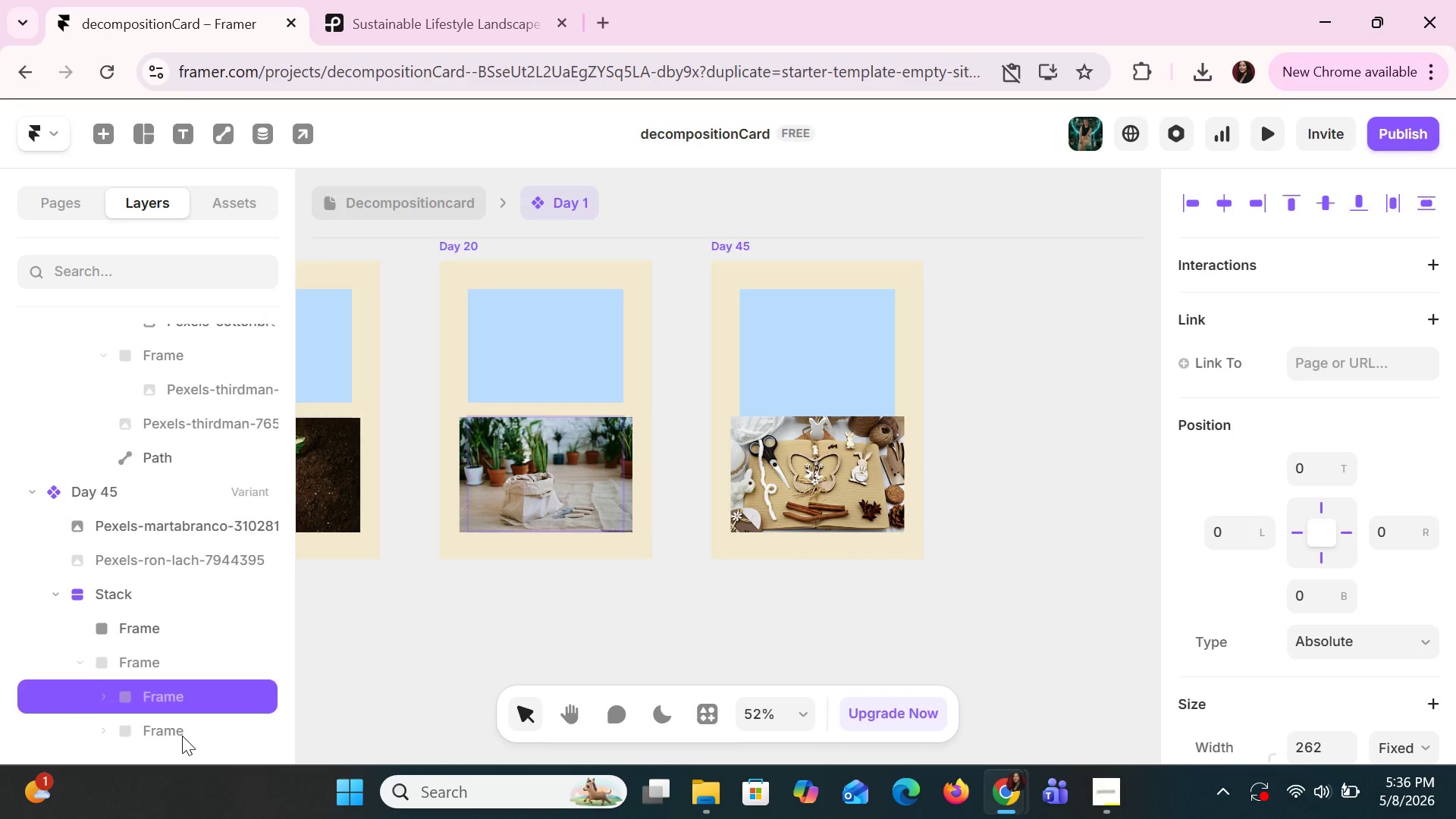 
left_click([182, 736])
 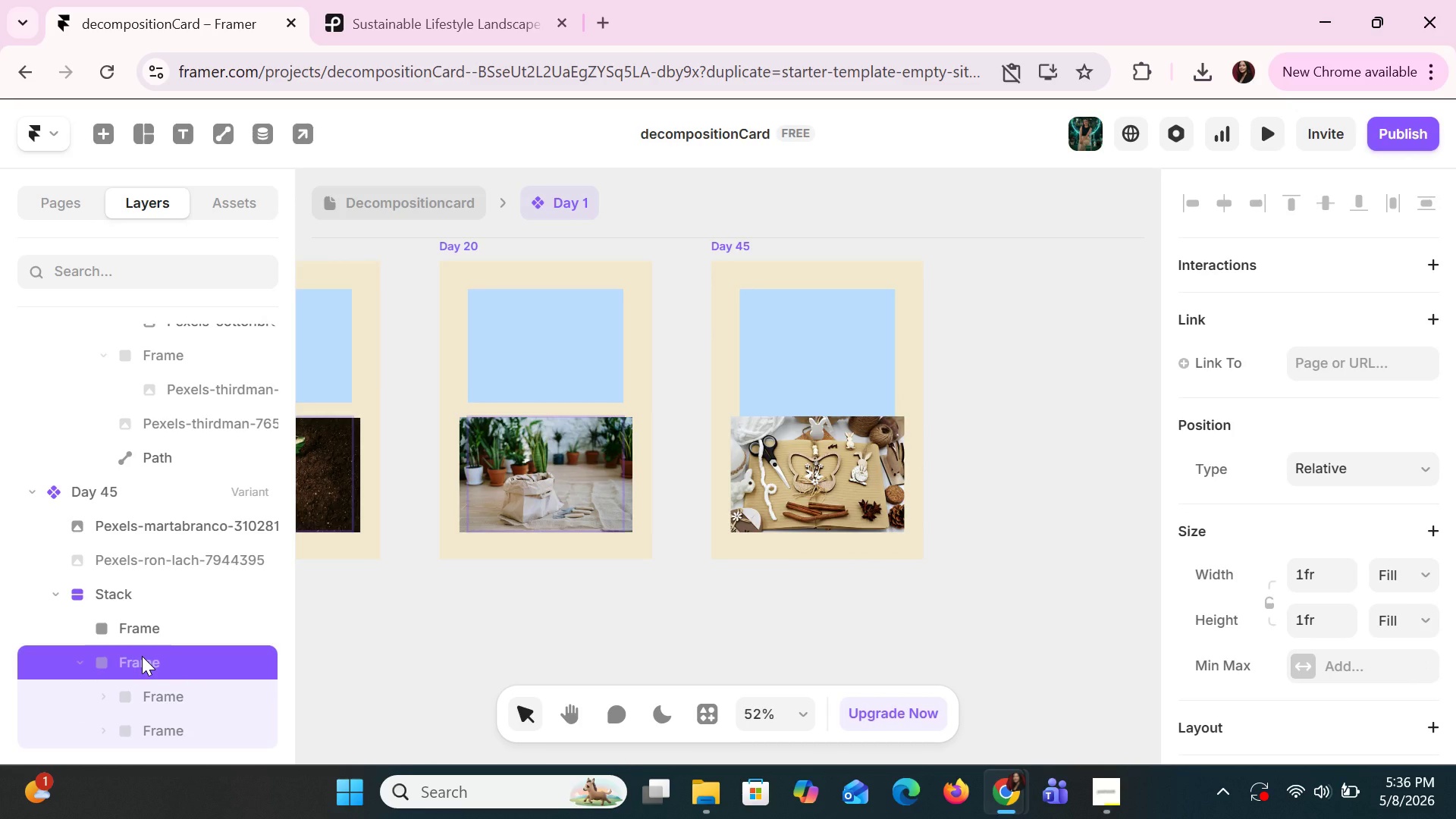 
double_click([142, 656])
 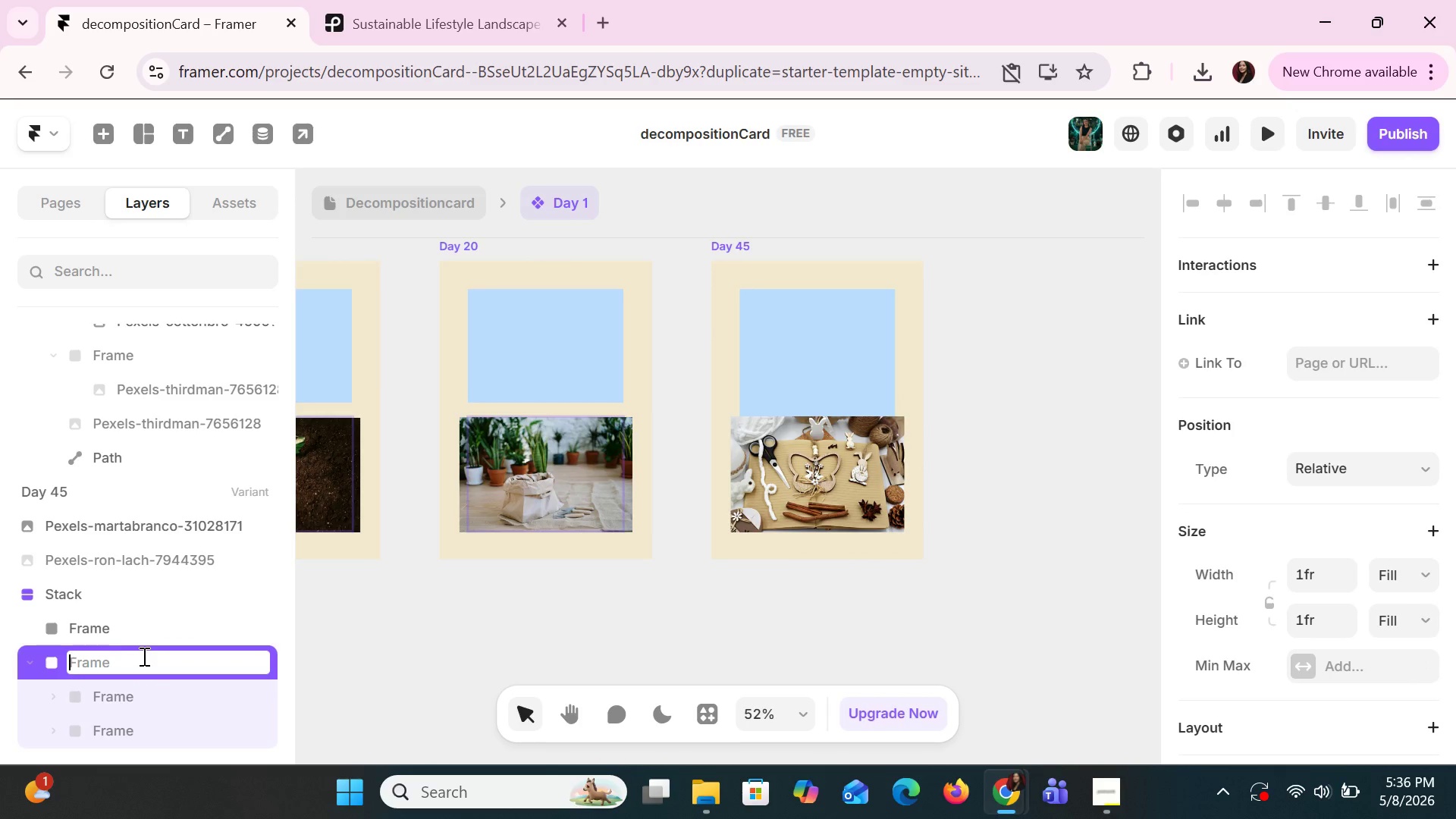 
triple_click([142, 656])
 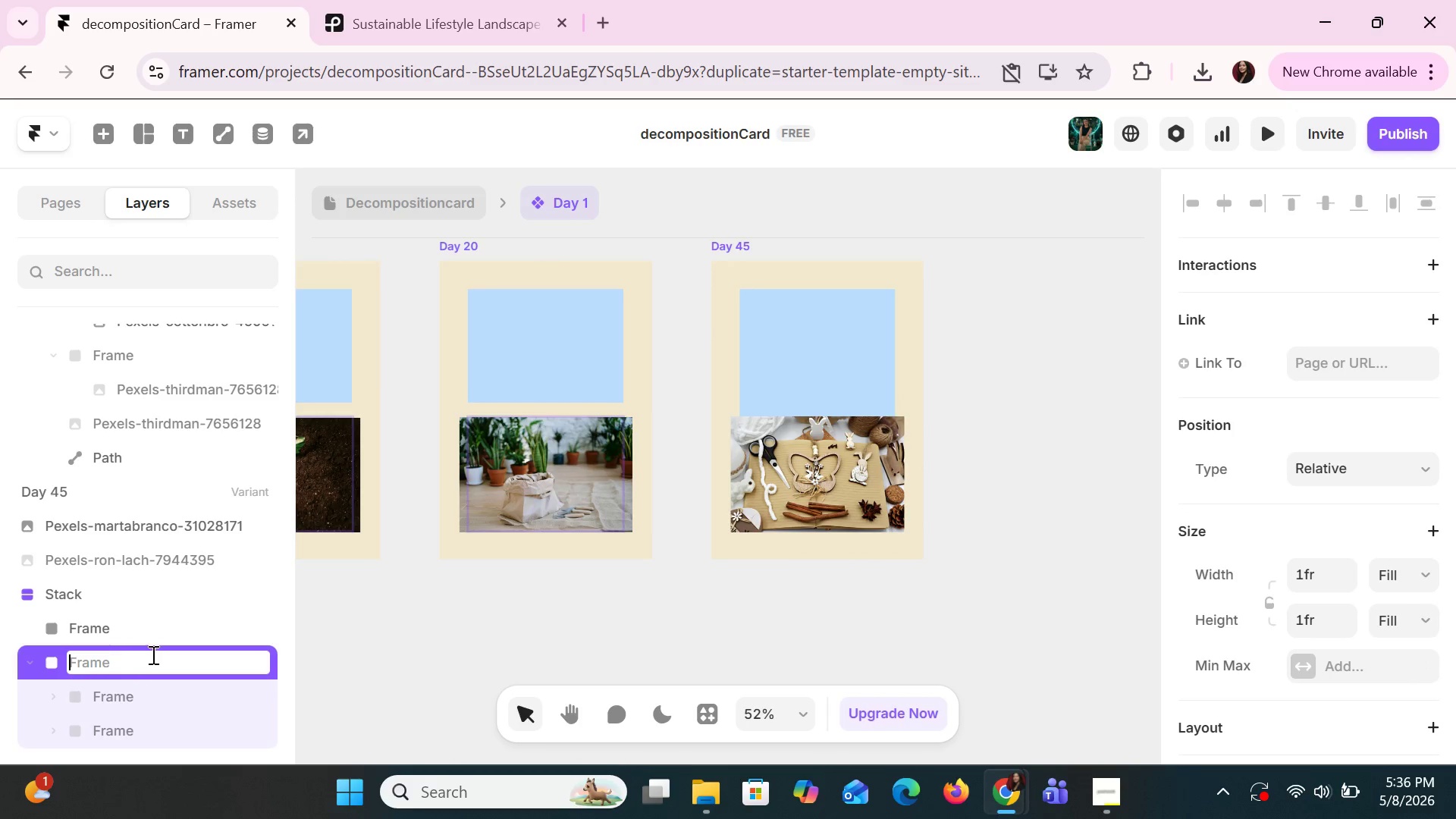 
key(Escape)
 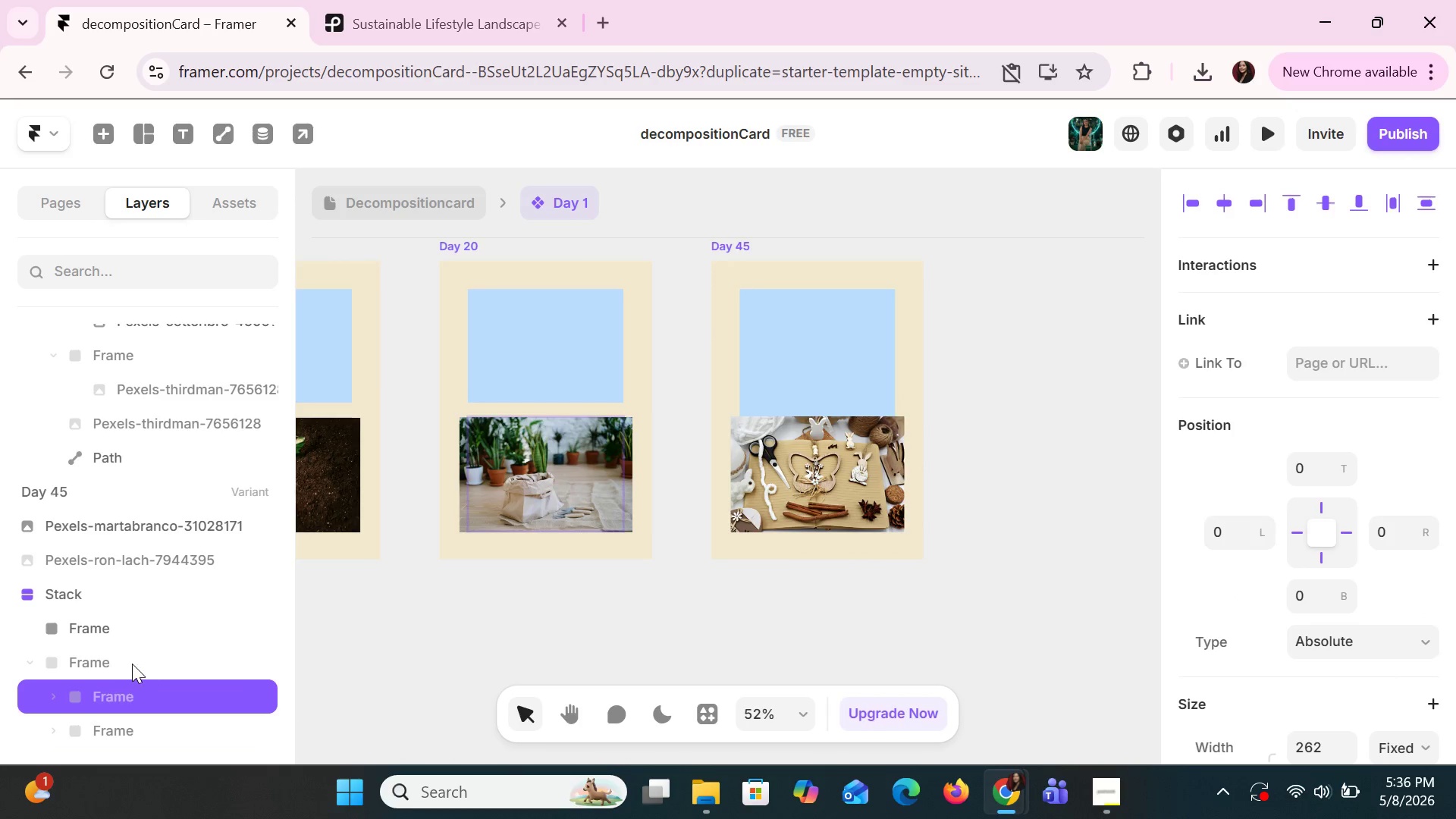 
left_click([132, 664])
 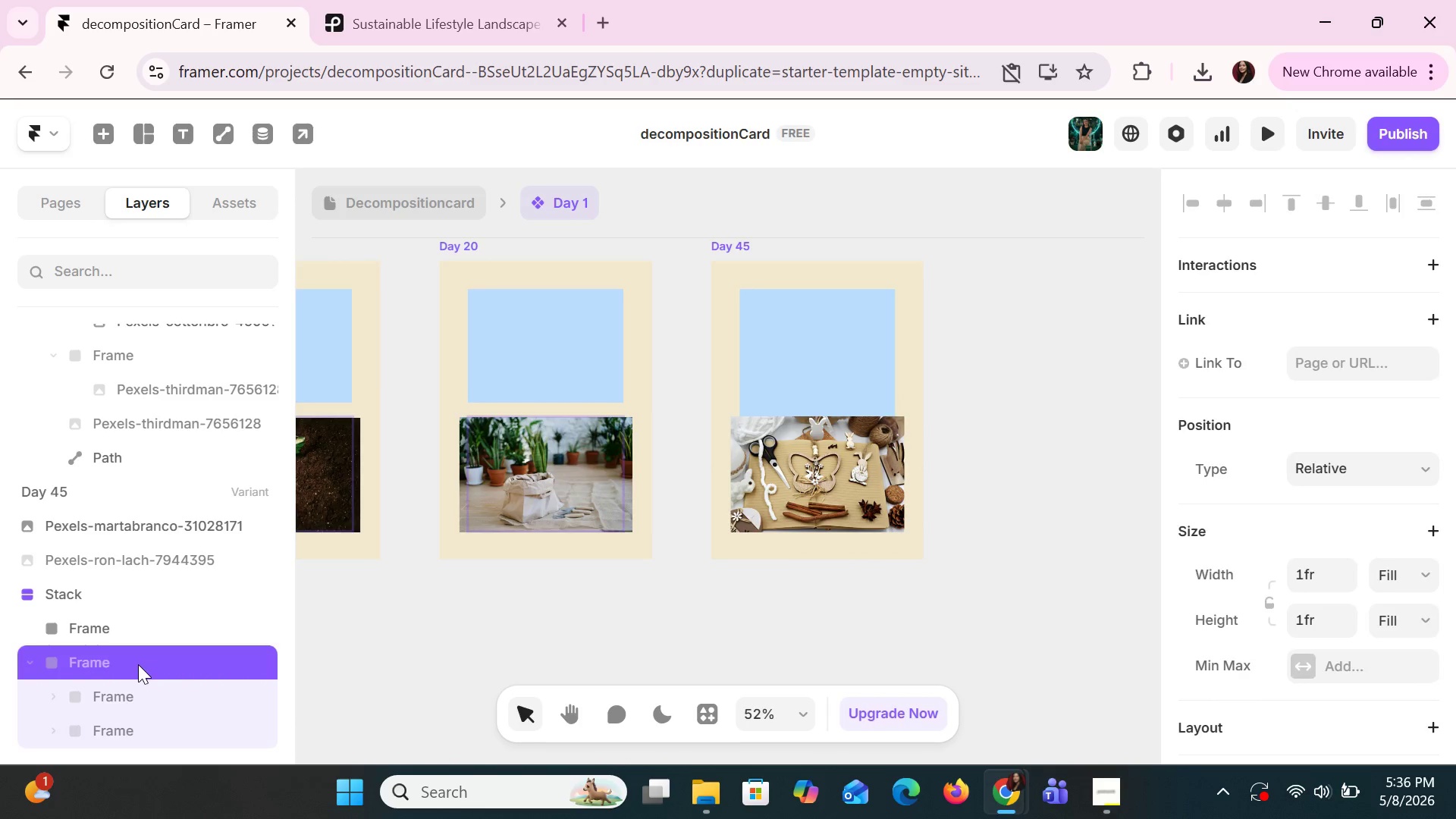 
key(Delete)
 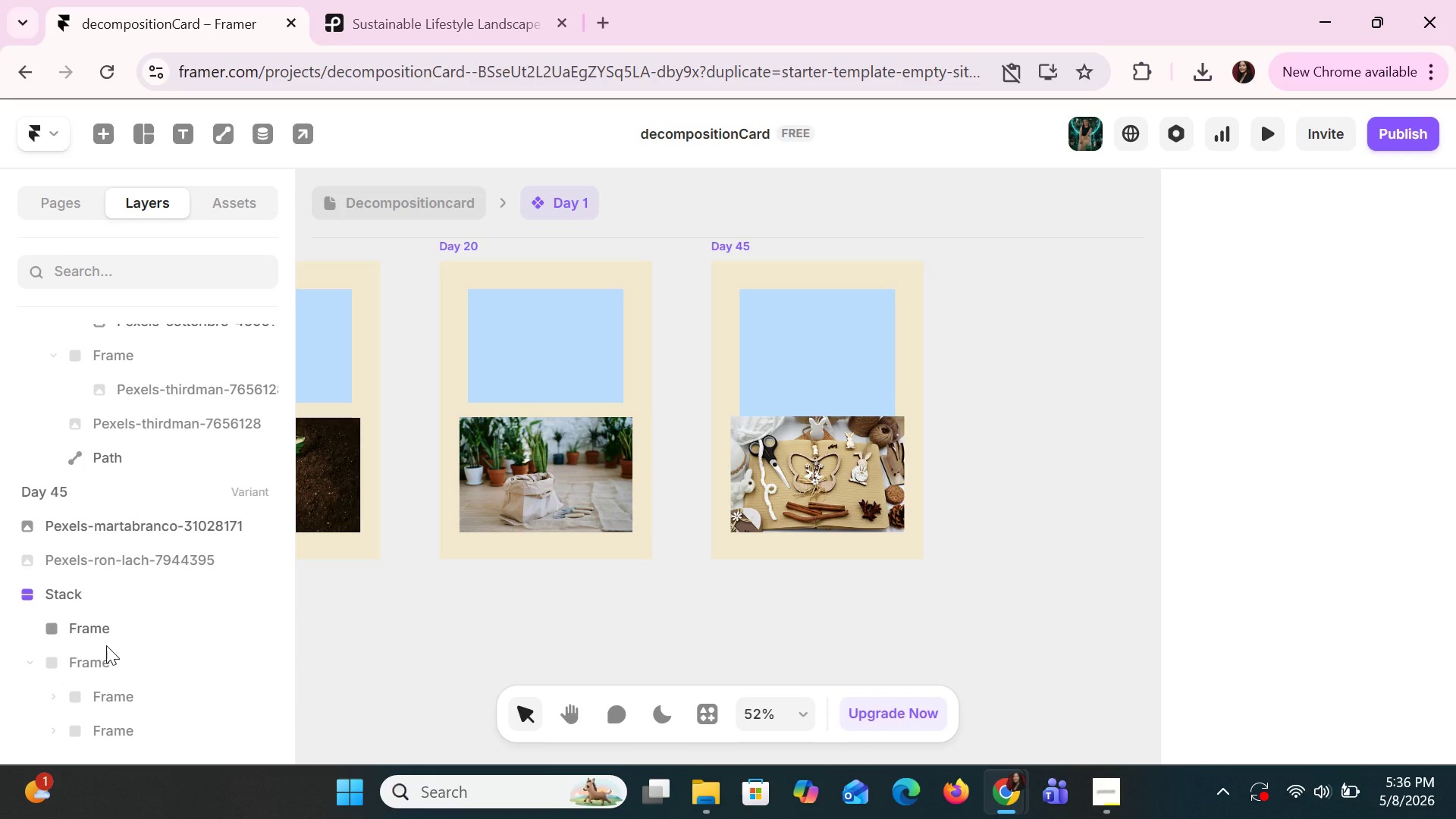 
key(Control+Z)
 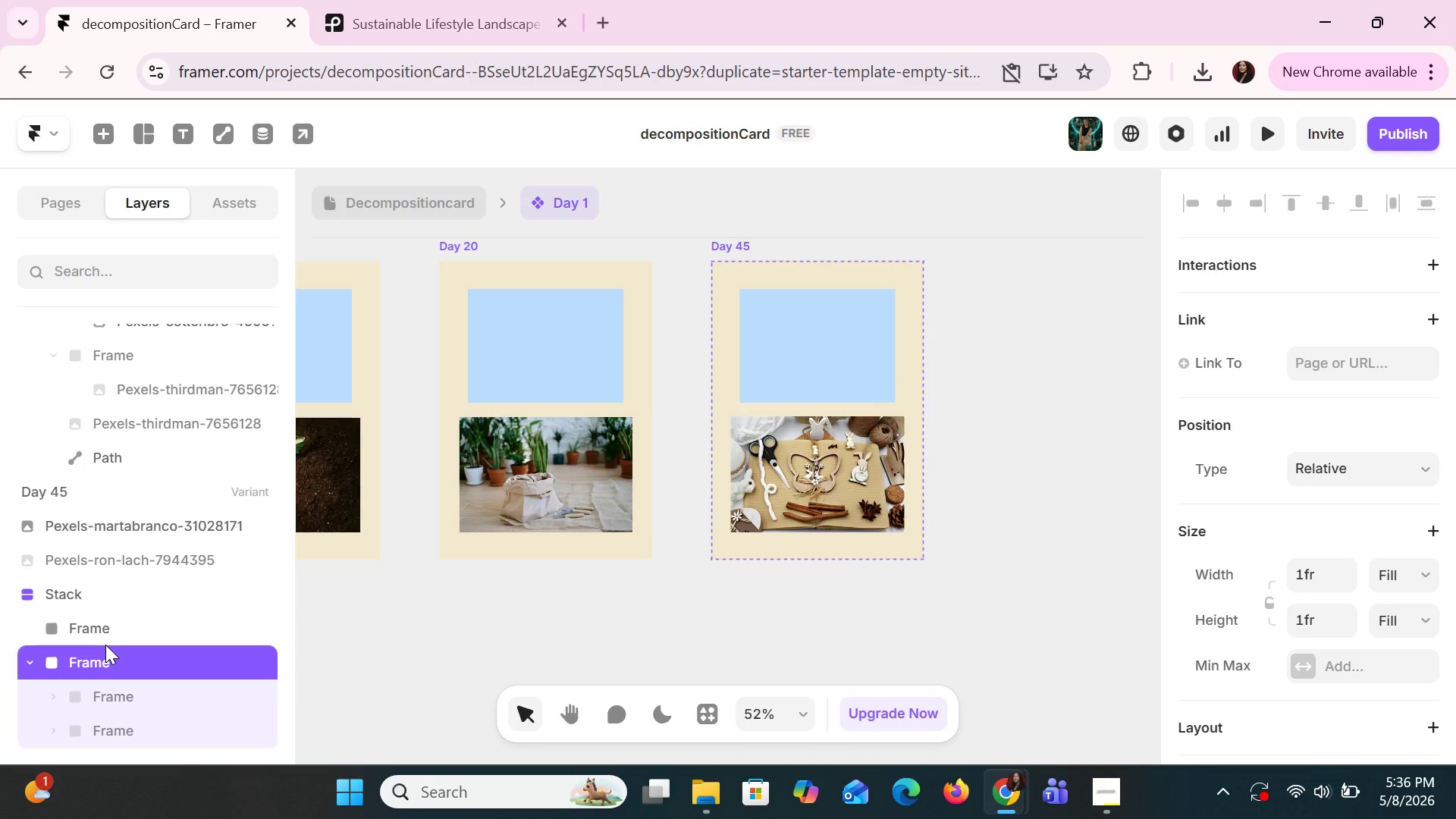 
key(Control+Z)
 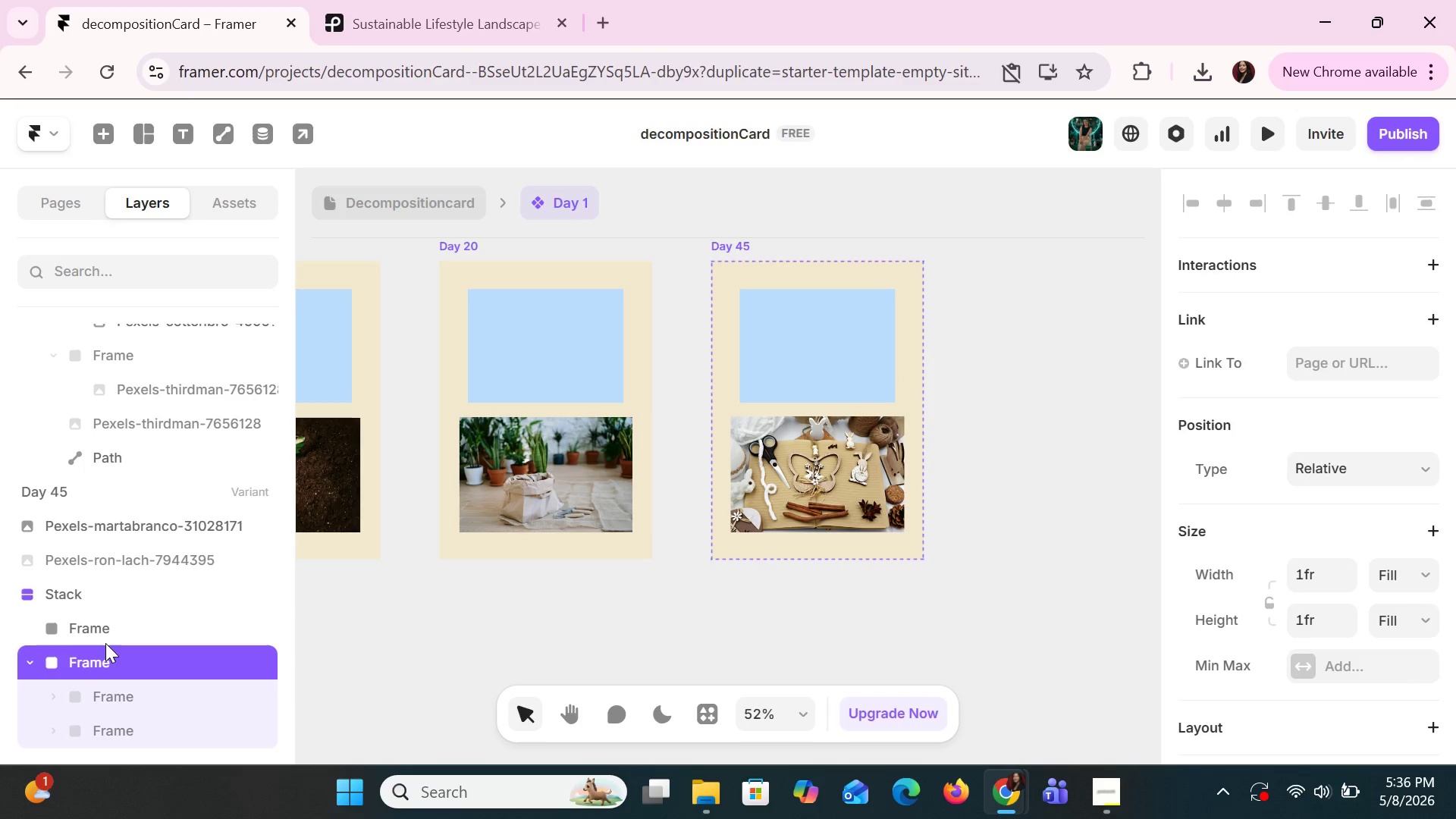 
scroll: coordinate [105, 643], scroll_direction: down, amount: 7.0
 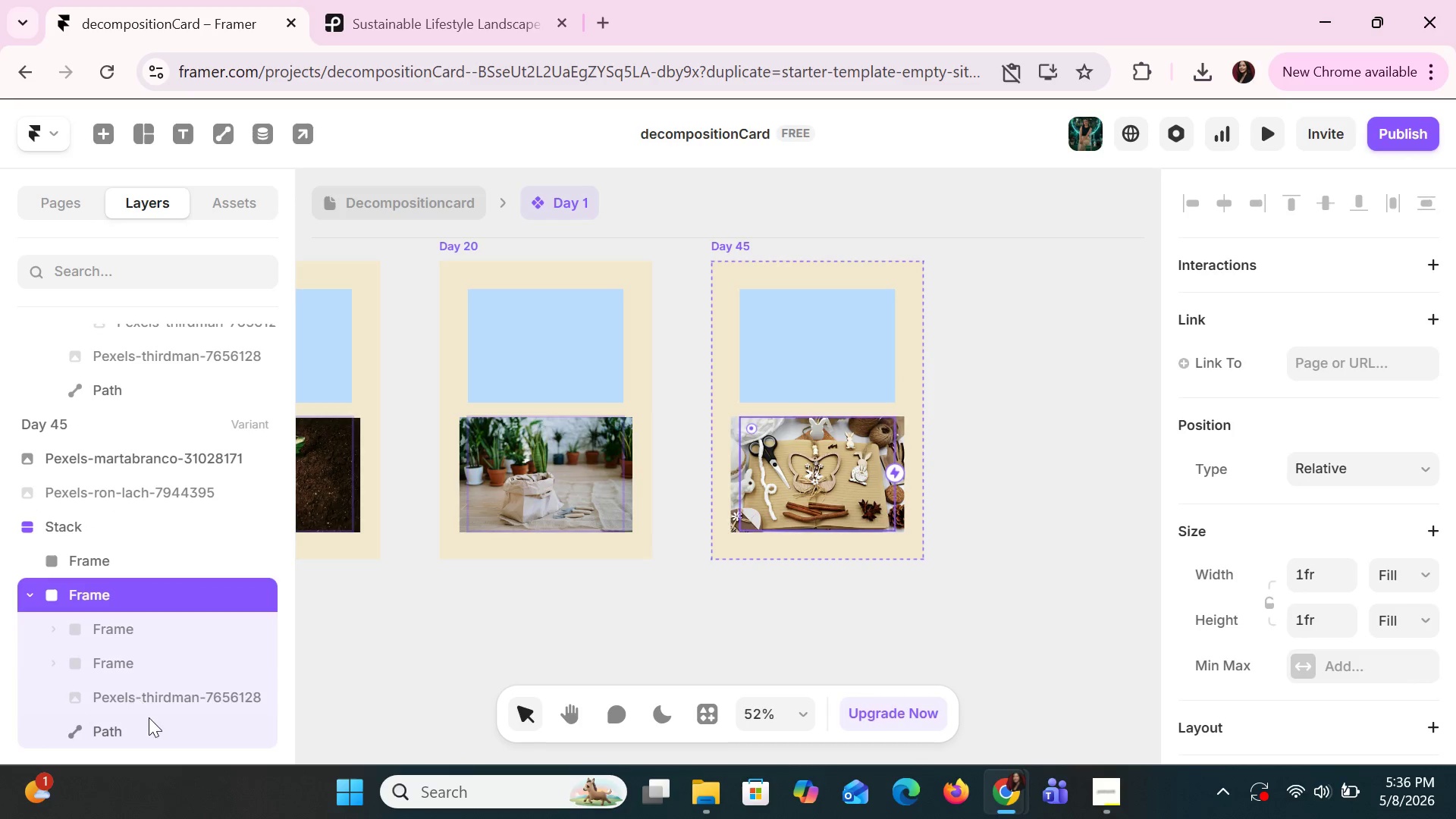 
left_click([149, 717])
 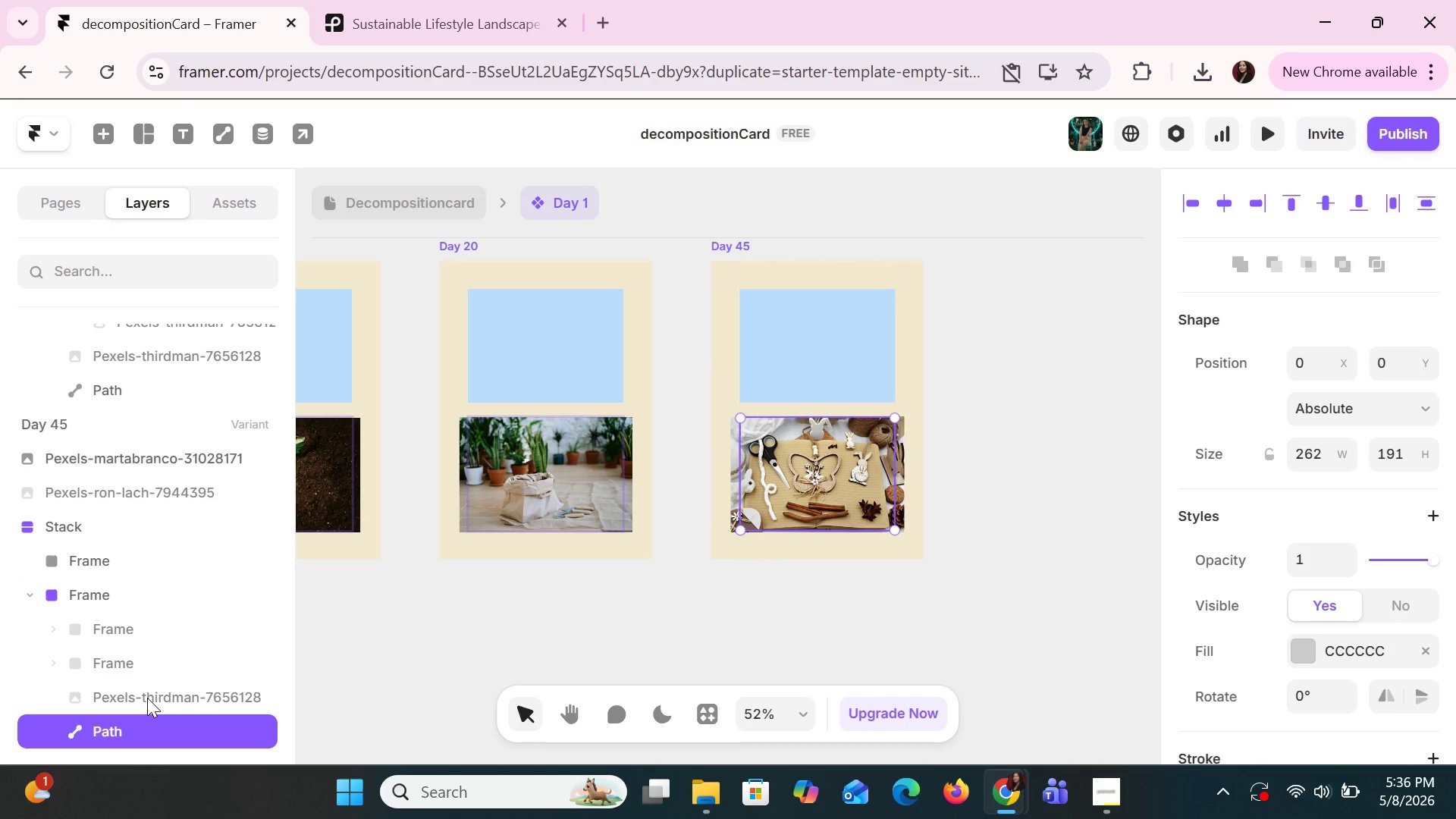 
left_click([147, 698])
 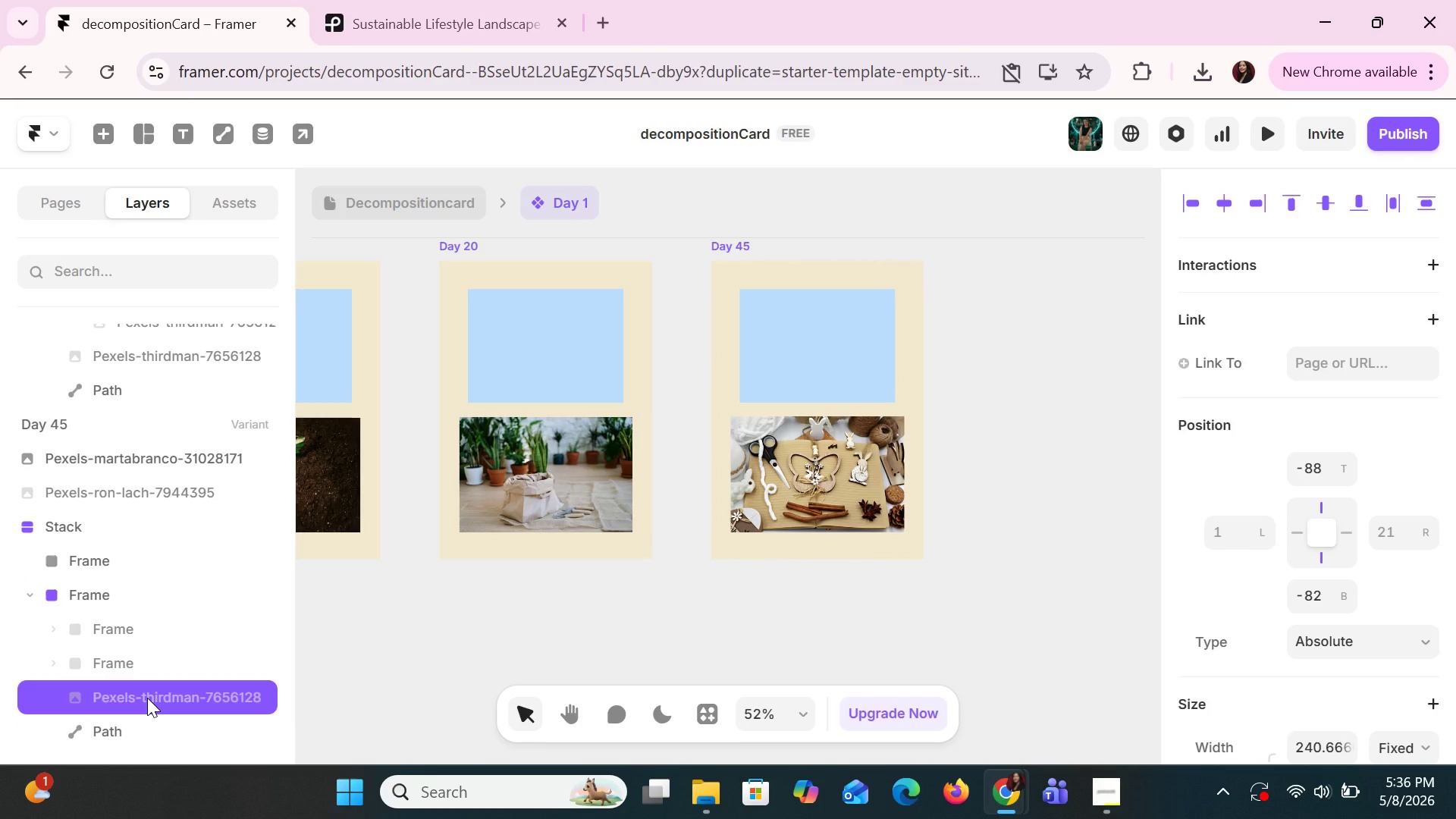 
left_click([147, 698])
 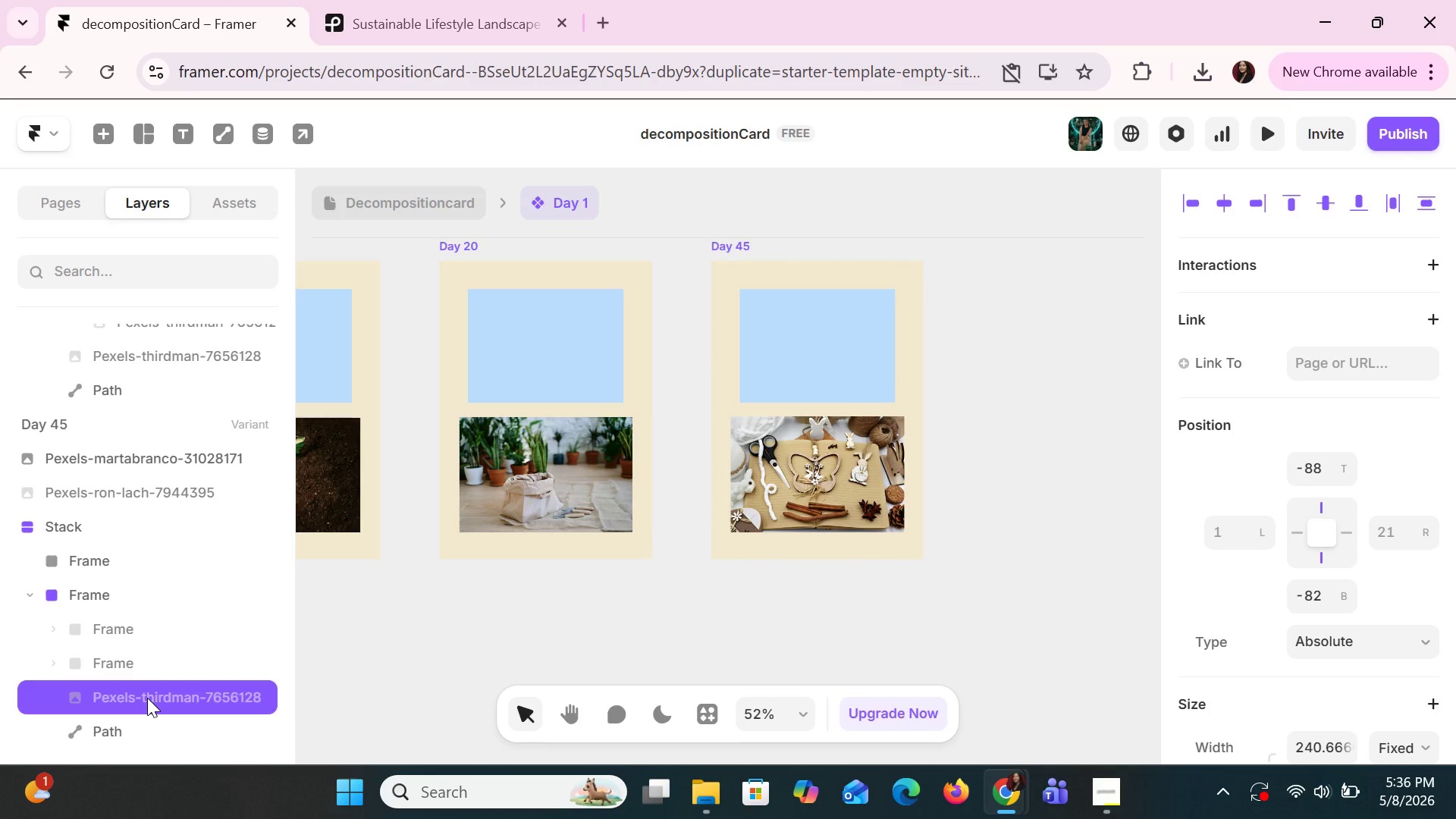 
left_click([147, 698])
 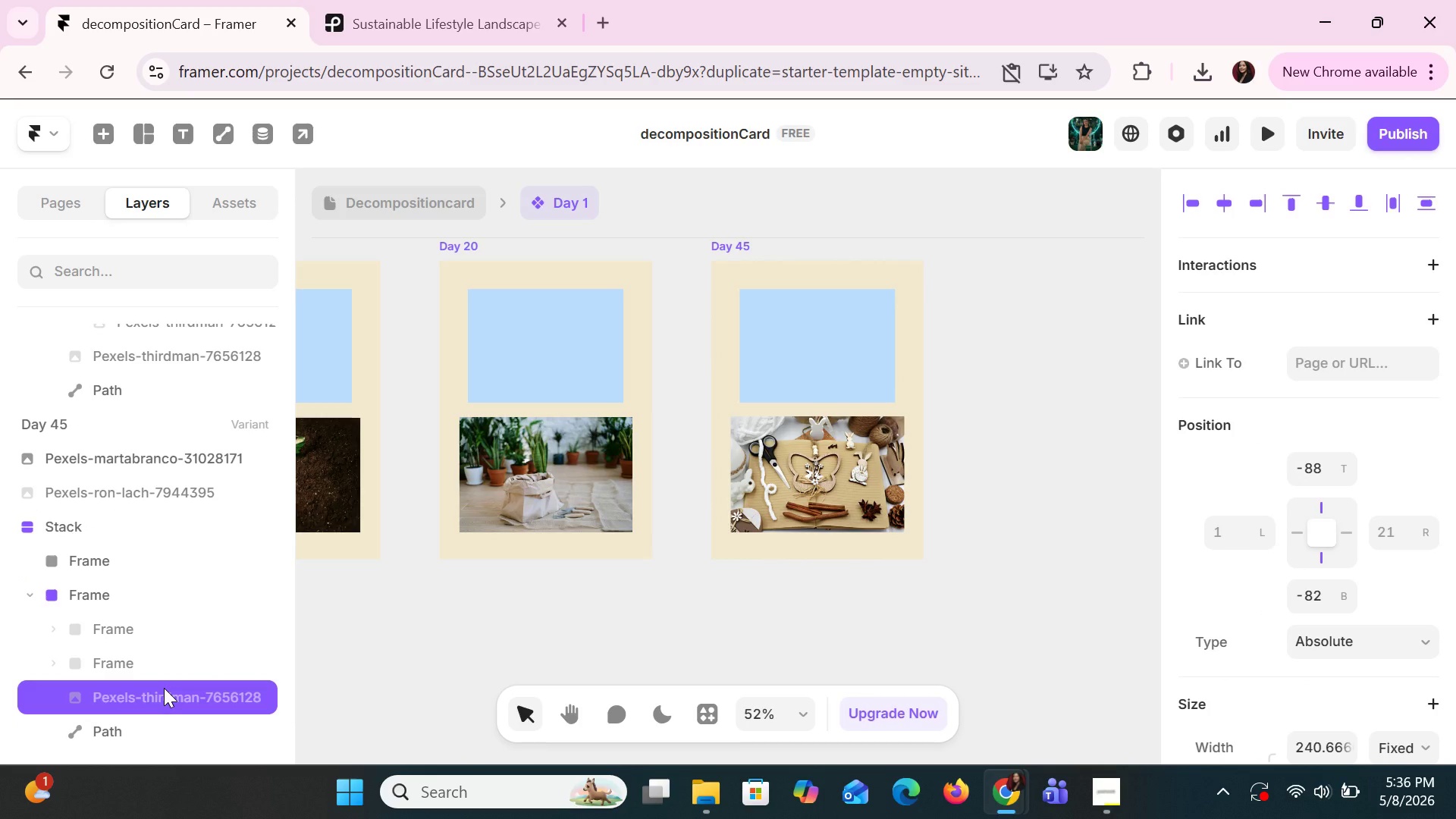 
key(Delete)
 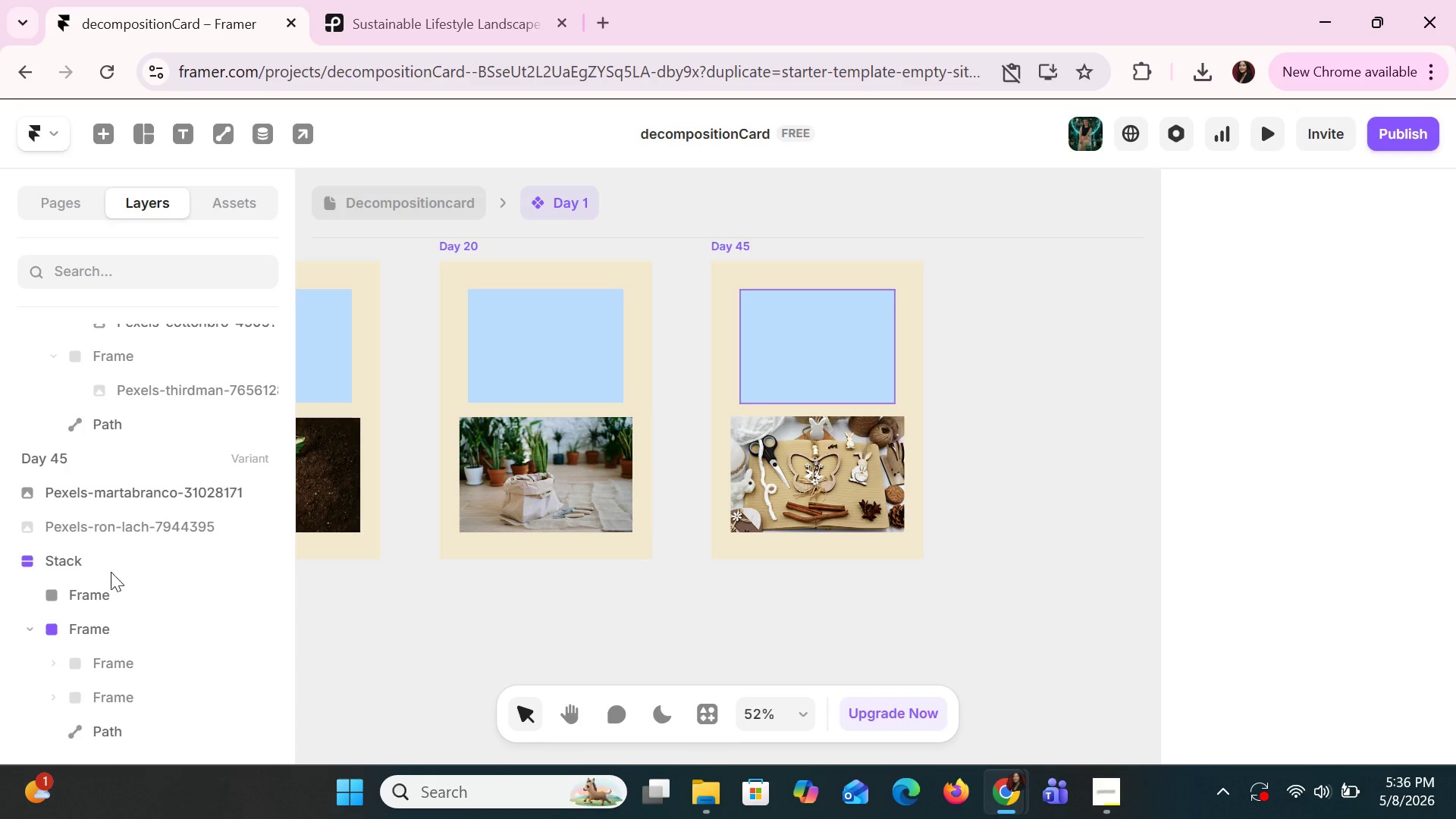 
left_click([102, 541])
 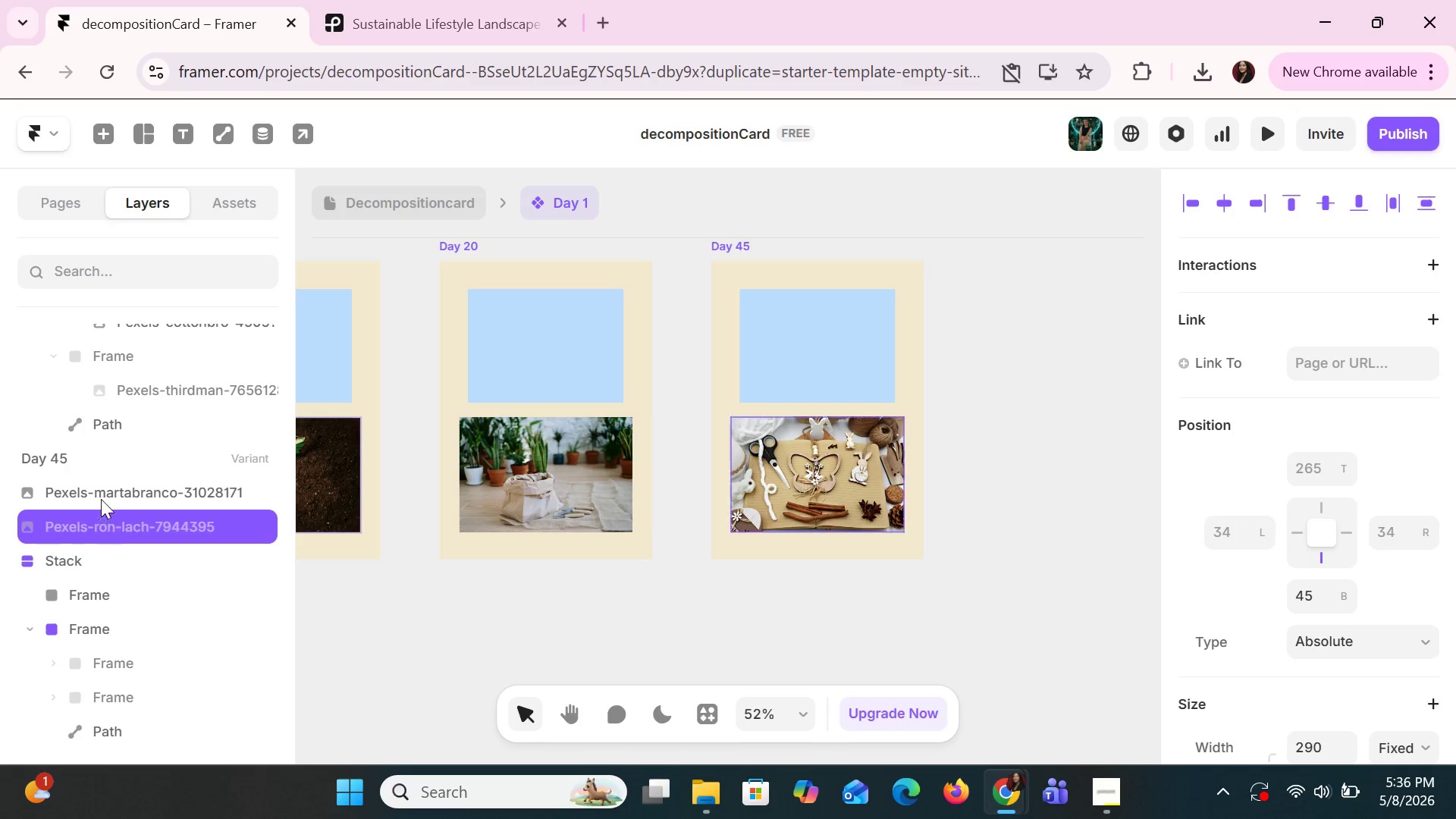 
left_click([101, 493])
 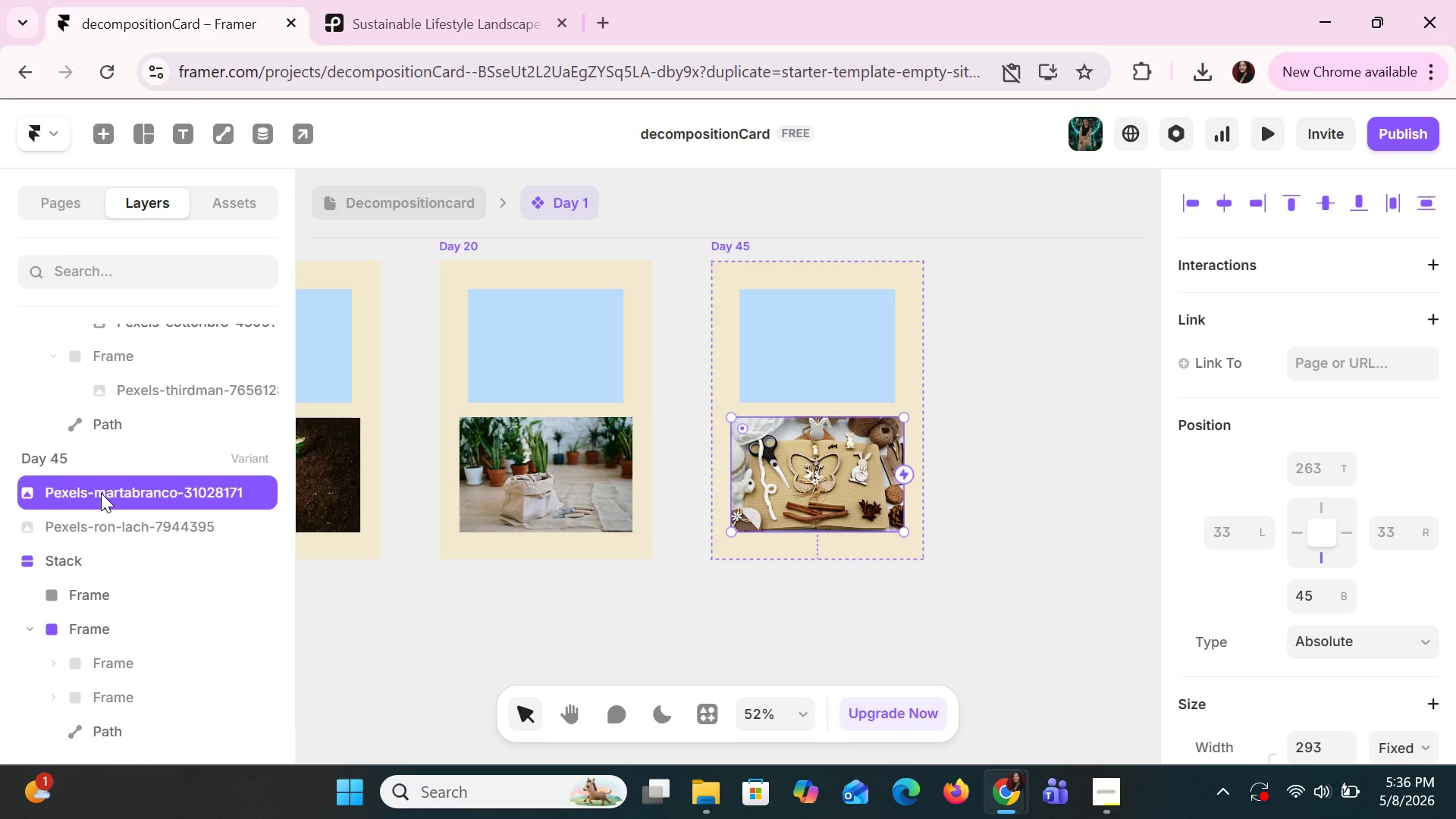 
hold_key(key=ControlLeft, duration=1.5)
 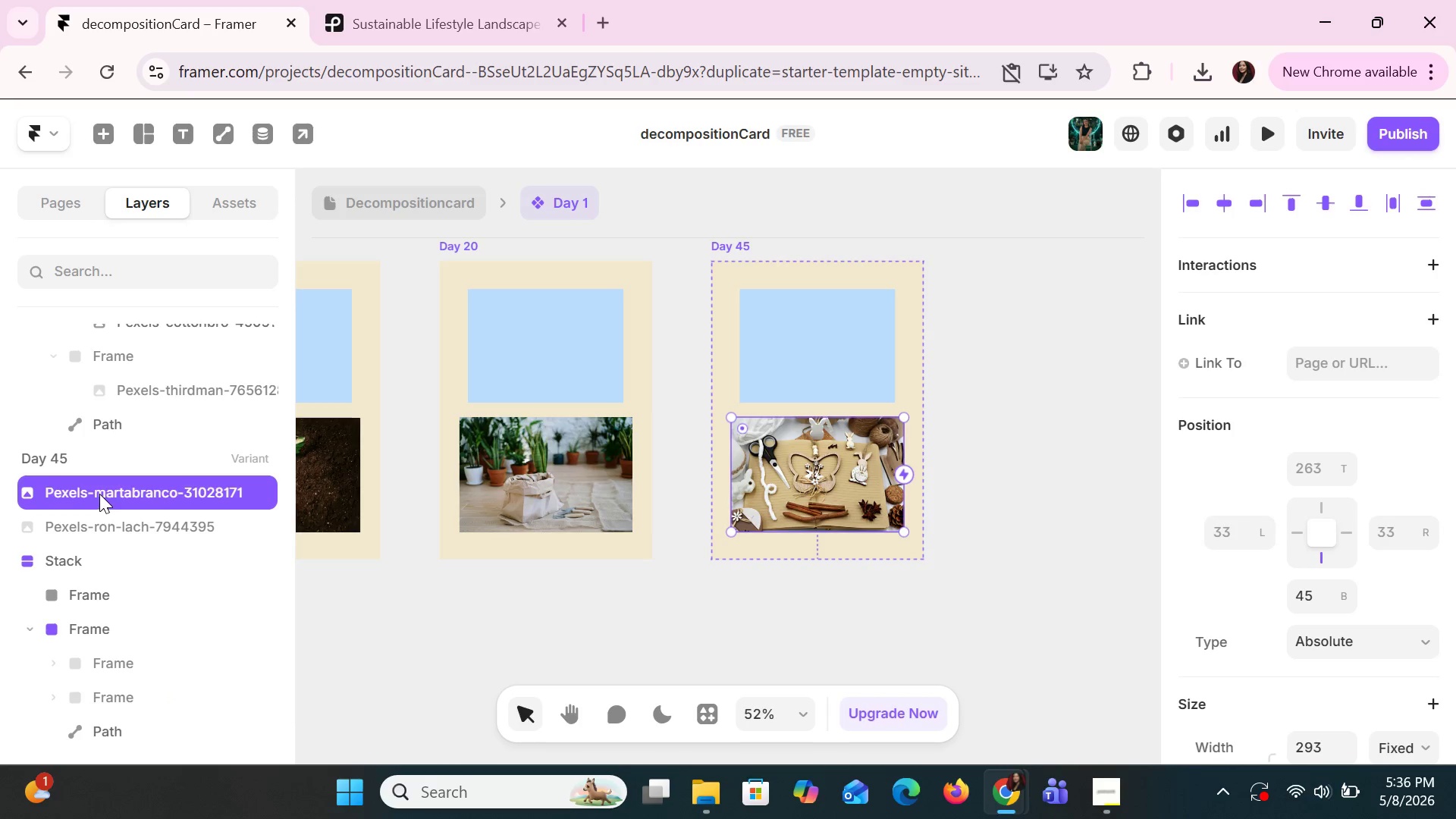 
hold_key(key=ControlLeft, duration=0.36)
 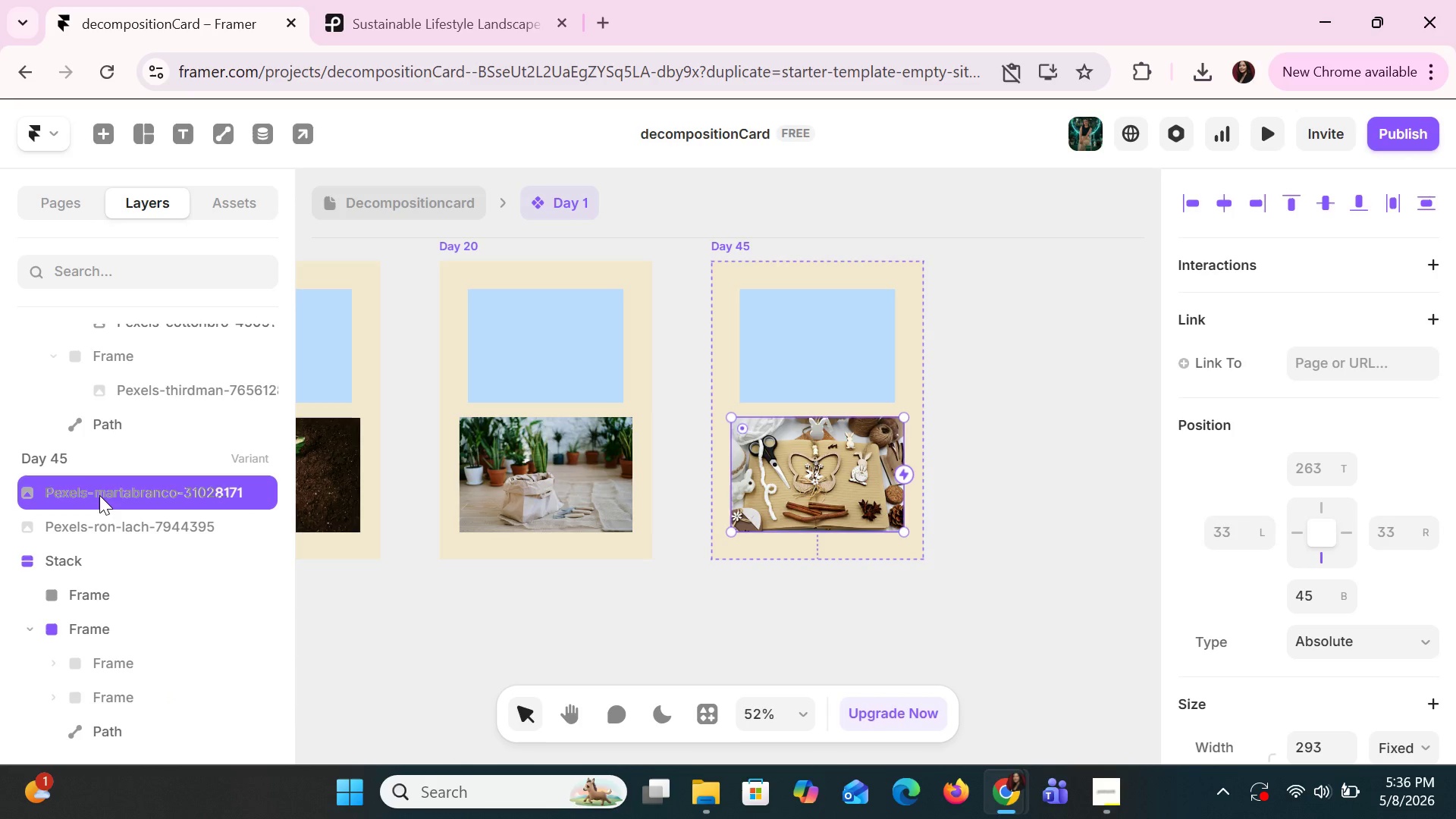 
scroll: coordinate [108, 514], scroll_direction: down, amount: 4.0
 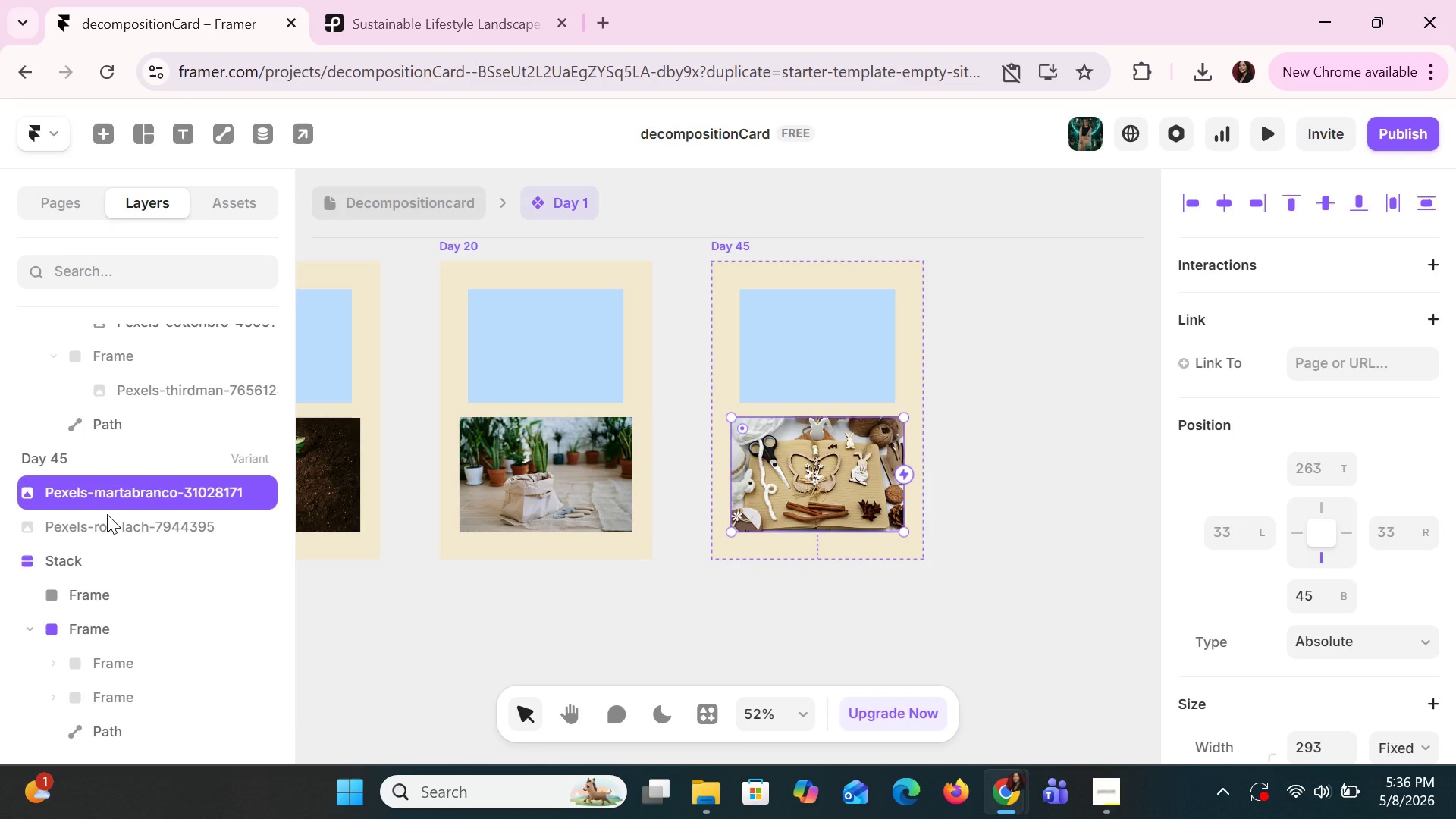 
left_click_drag(start_coordinate=[99, 493], to_coordinate=[97, 672])
 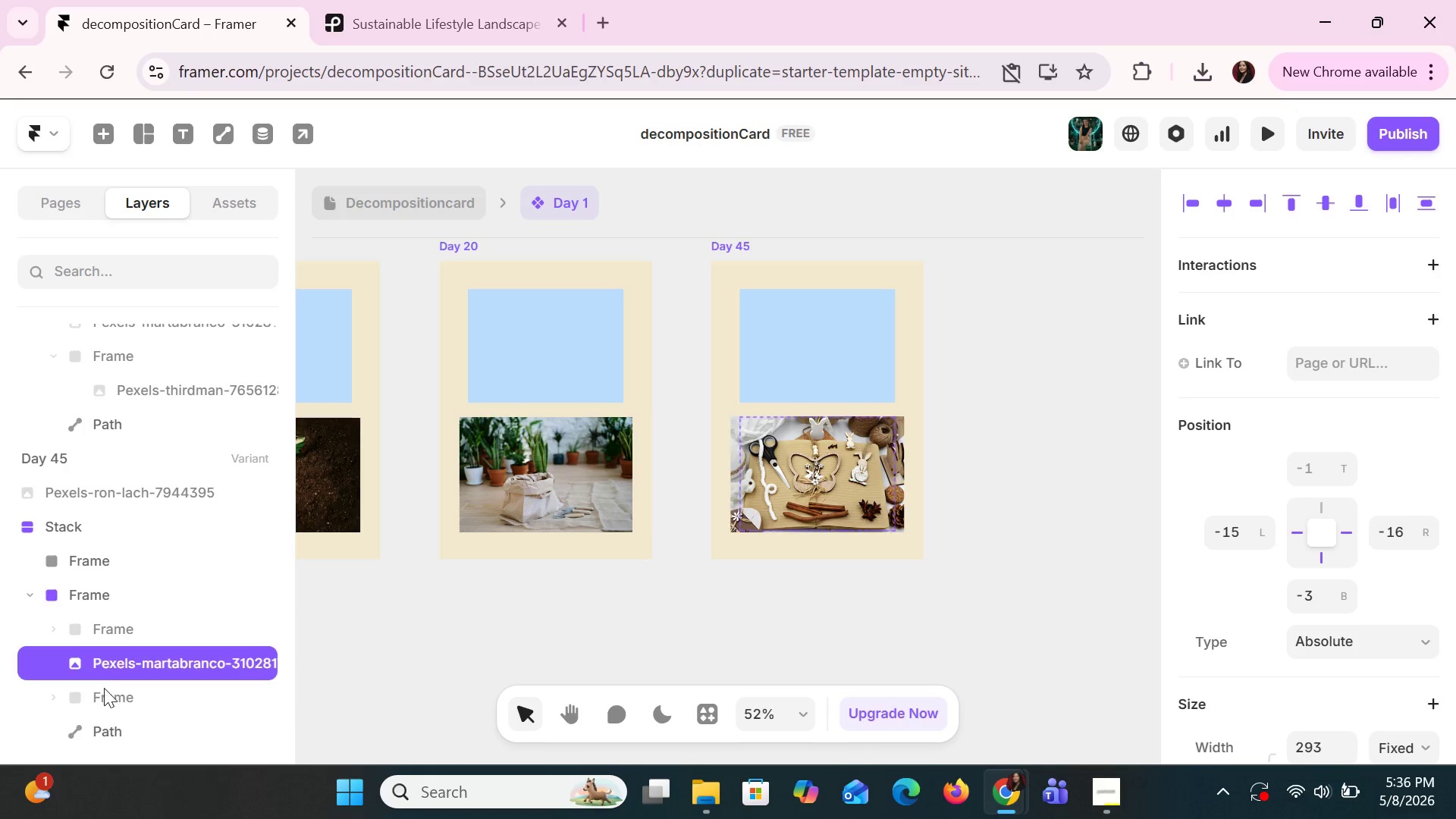 
left_click_drag(start_coordinate=[104, 664], to_coordinate=[107, 718])
 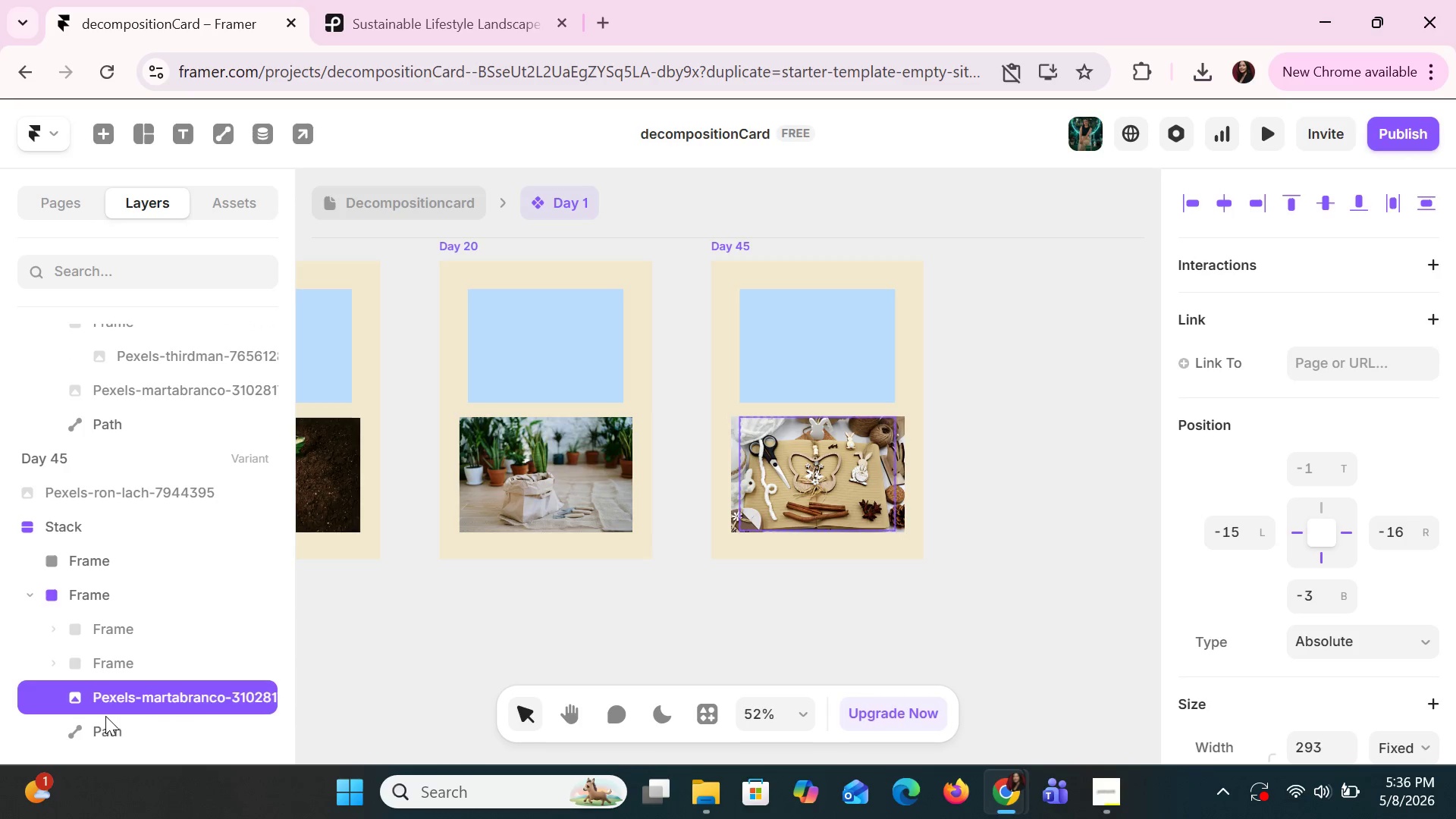 
left_click([104, 714])
 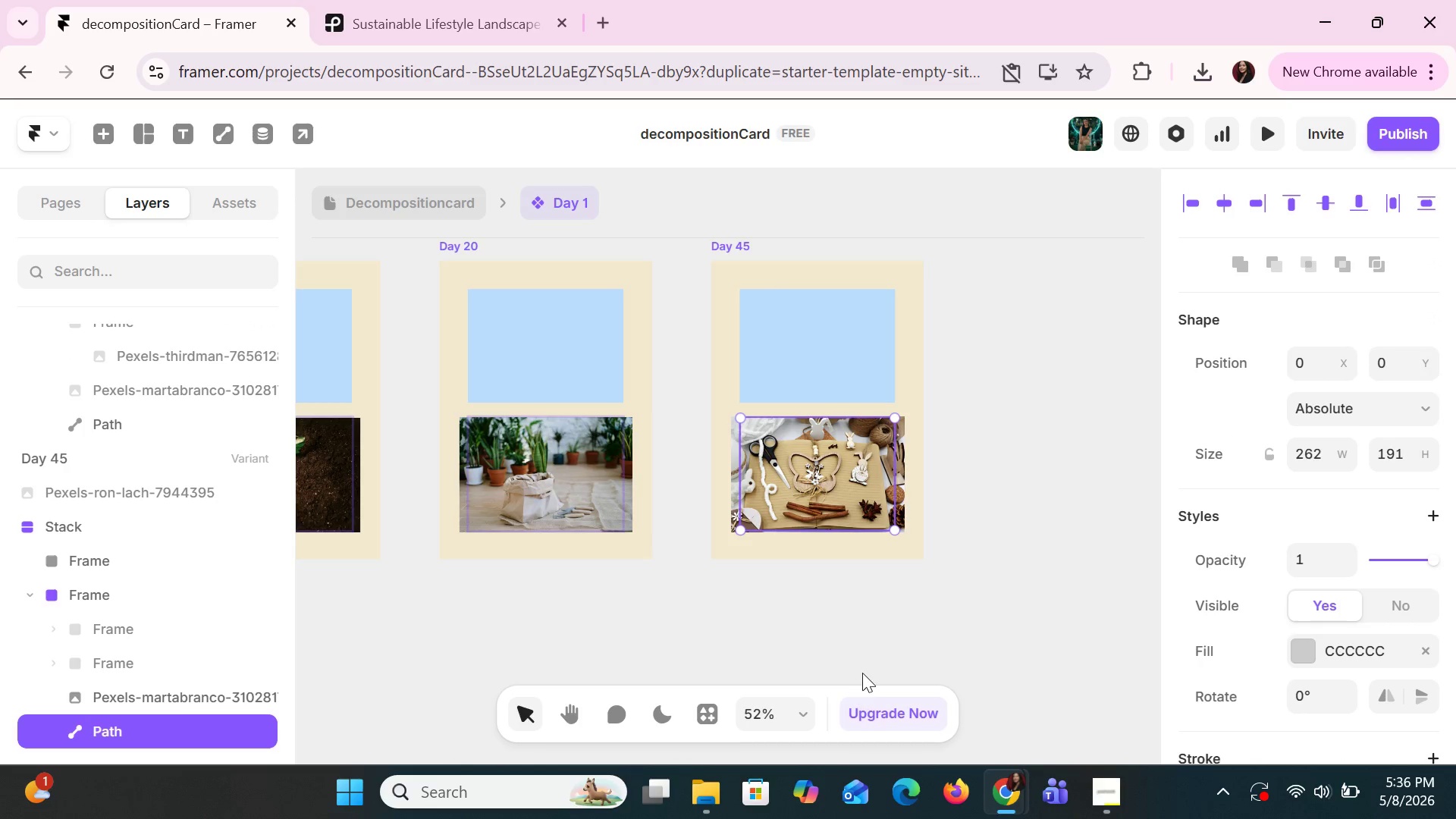 
hold_key(key=ControlLeft, duration=1.5)
 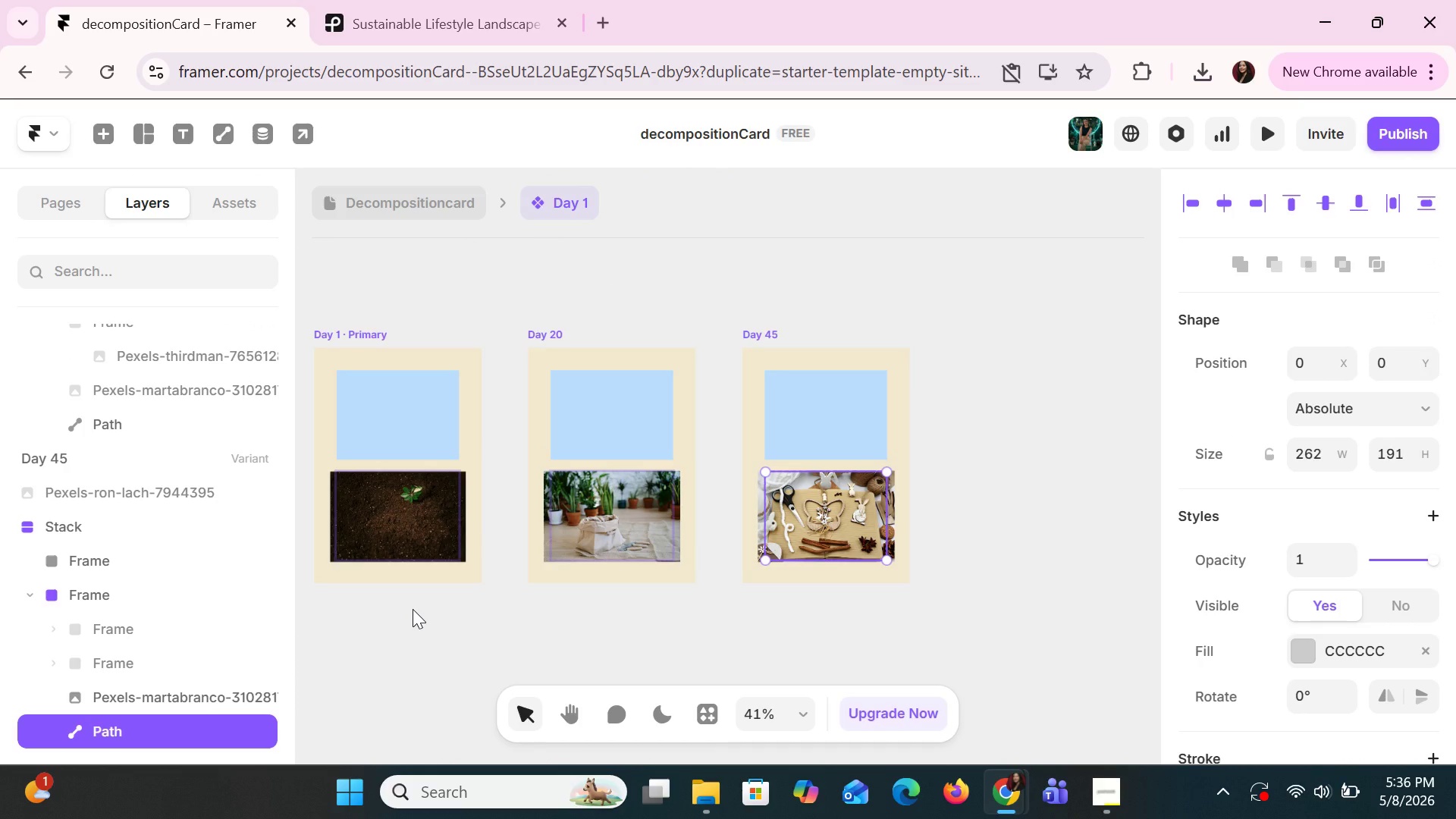 
key(Control+ControlLeft)
 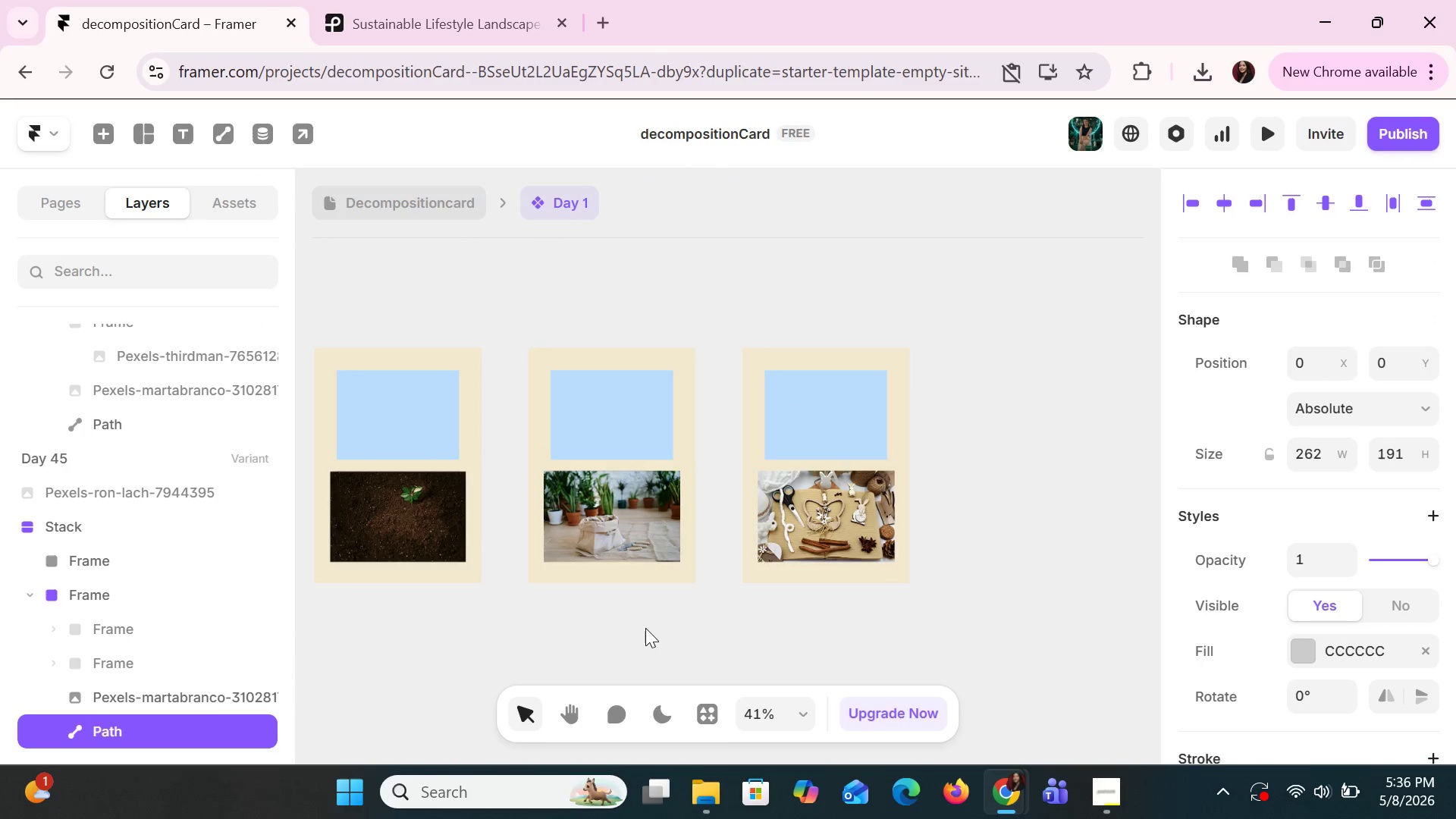 
key(Control+ControlLeft)
 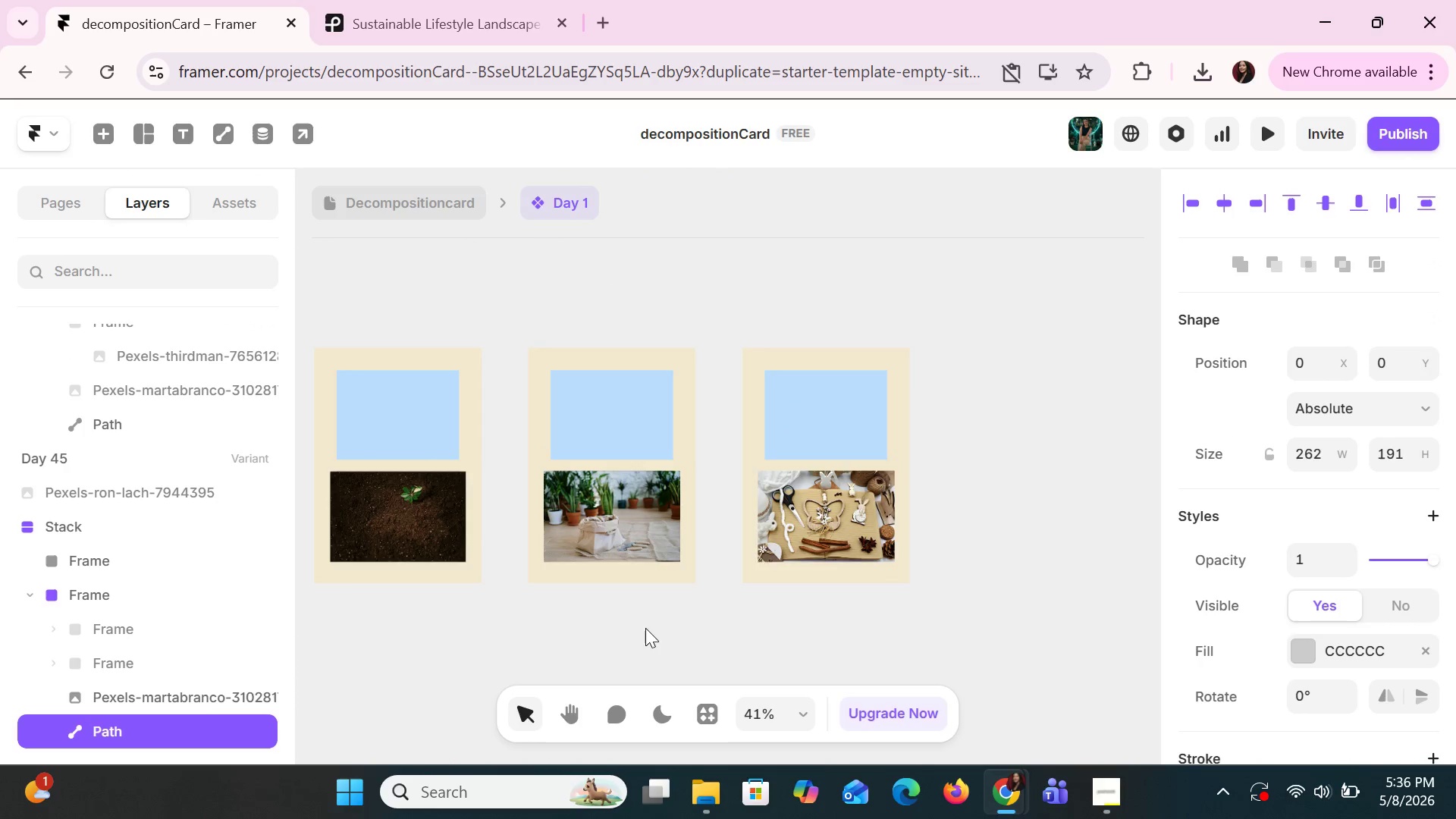 
key(Control+ControlLeft)
 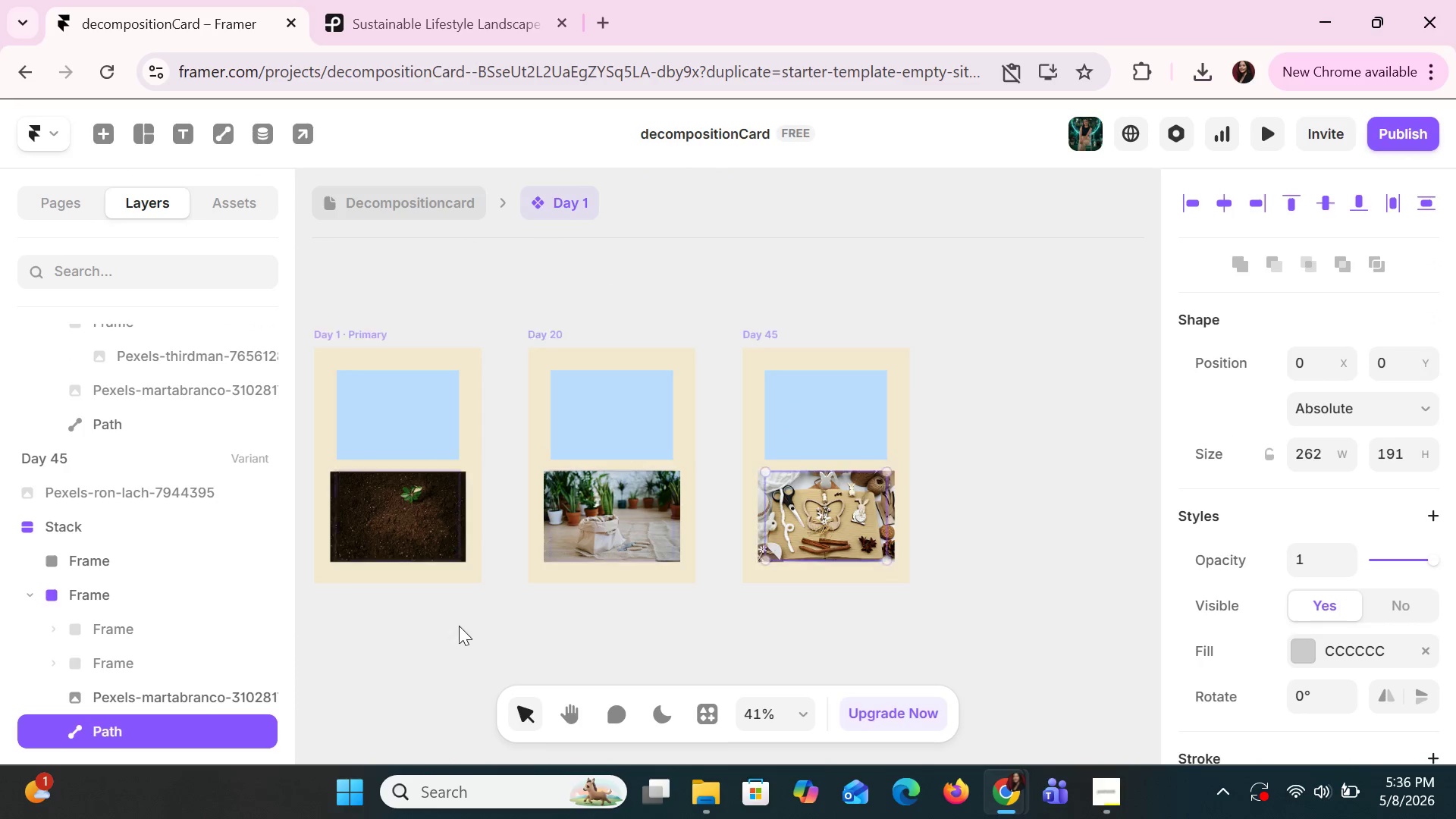 
key(Control+ControlLeft)
 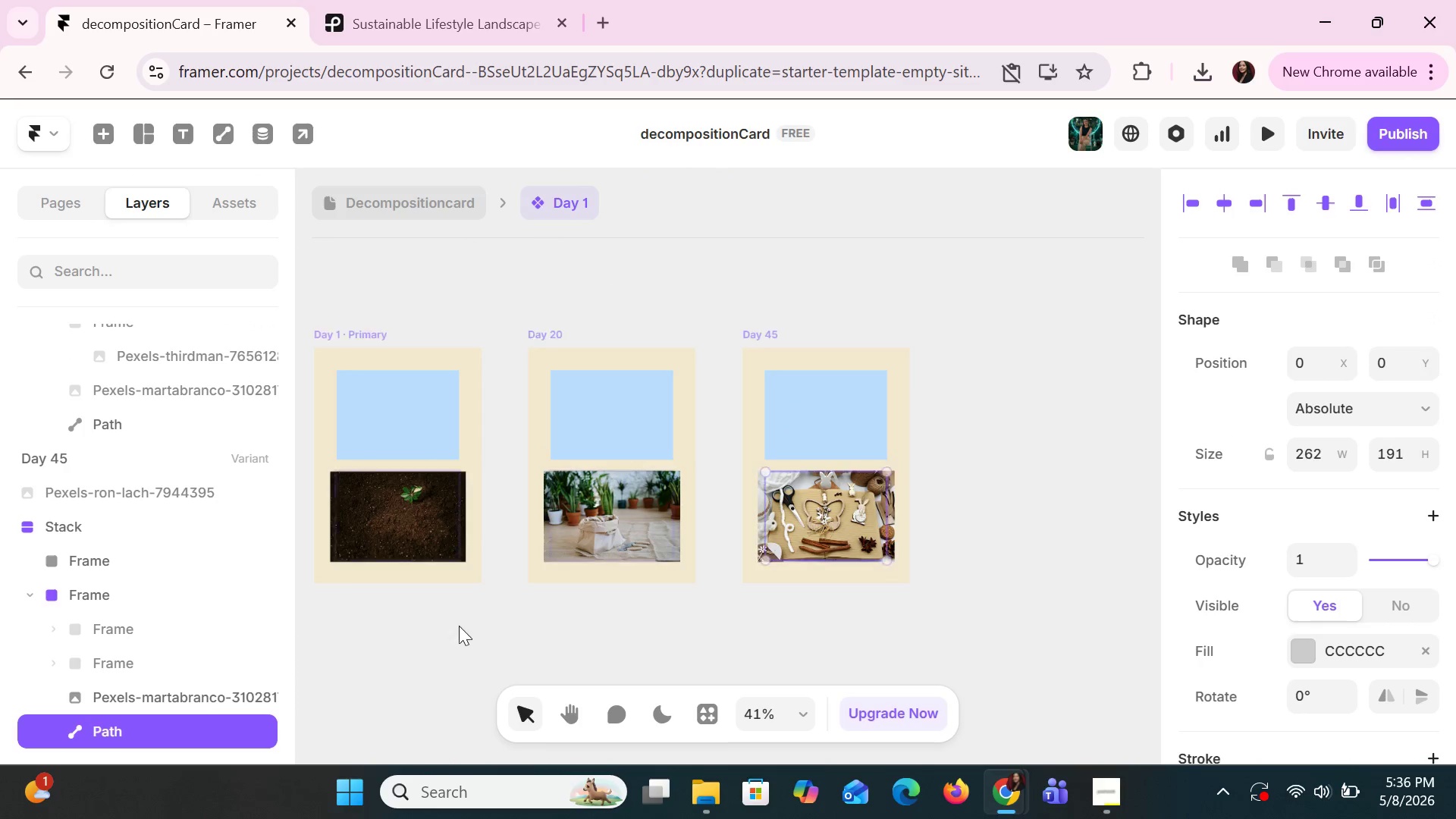 
key(Control+ControlLeft)
 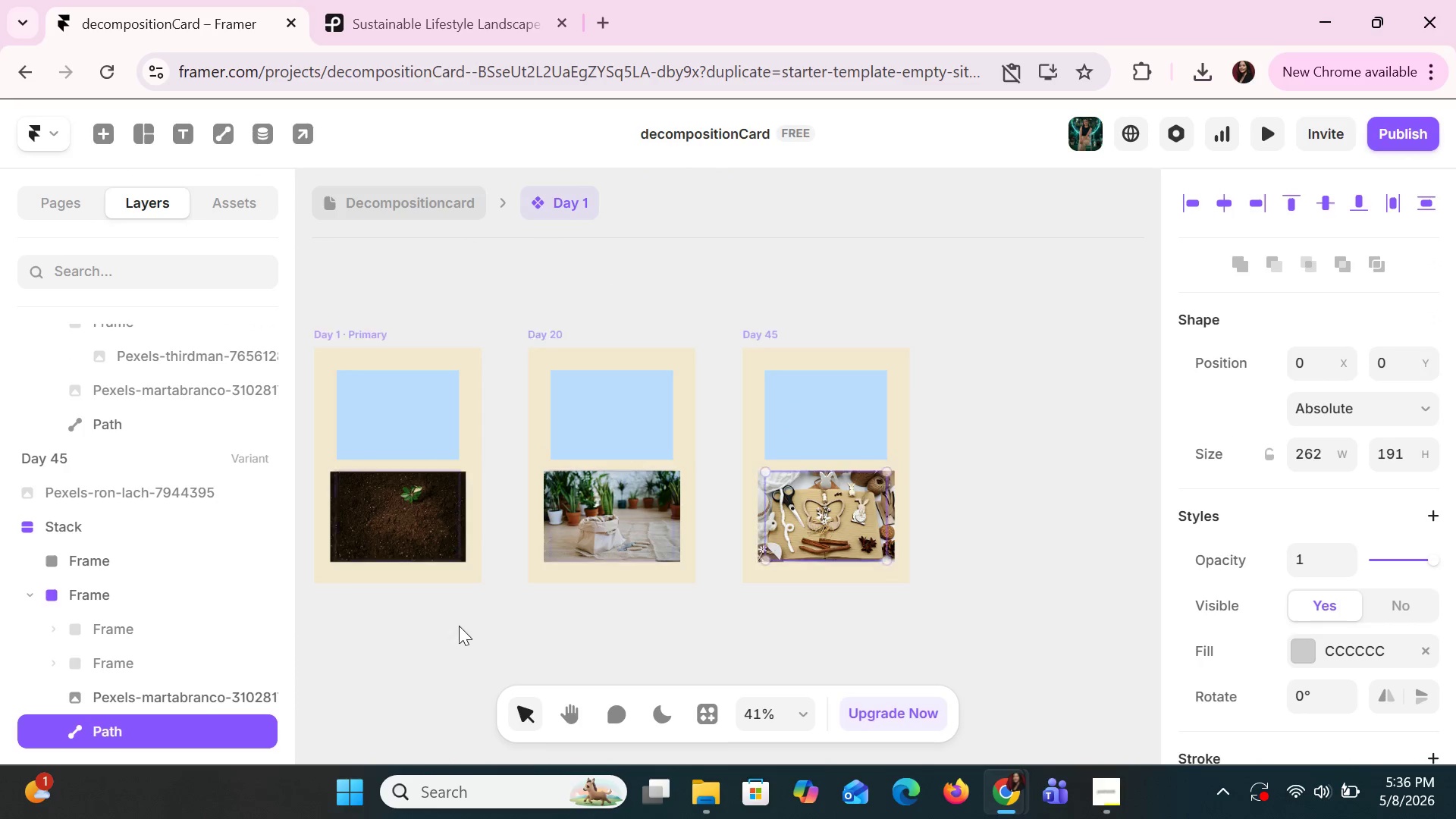 
key(Control+ControlLeft)
 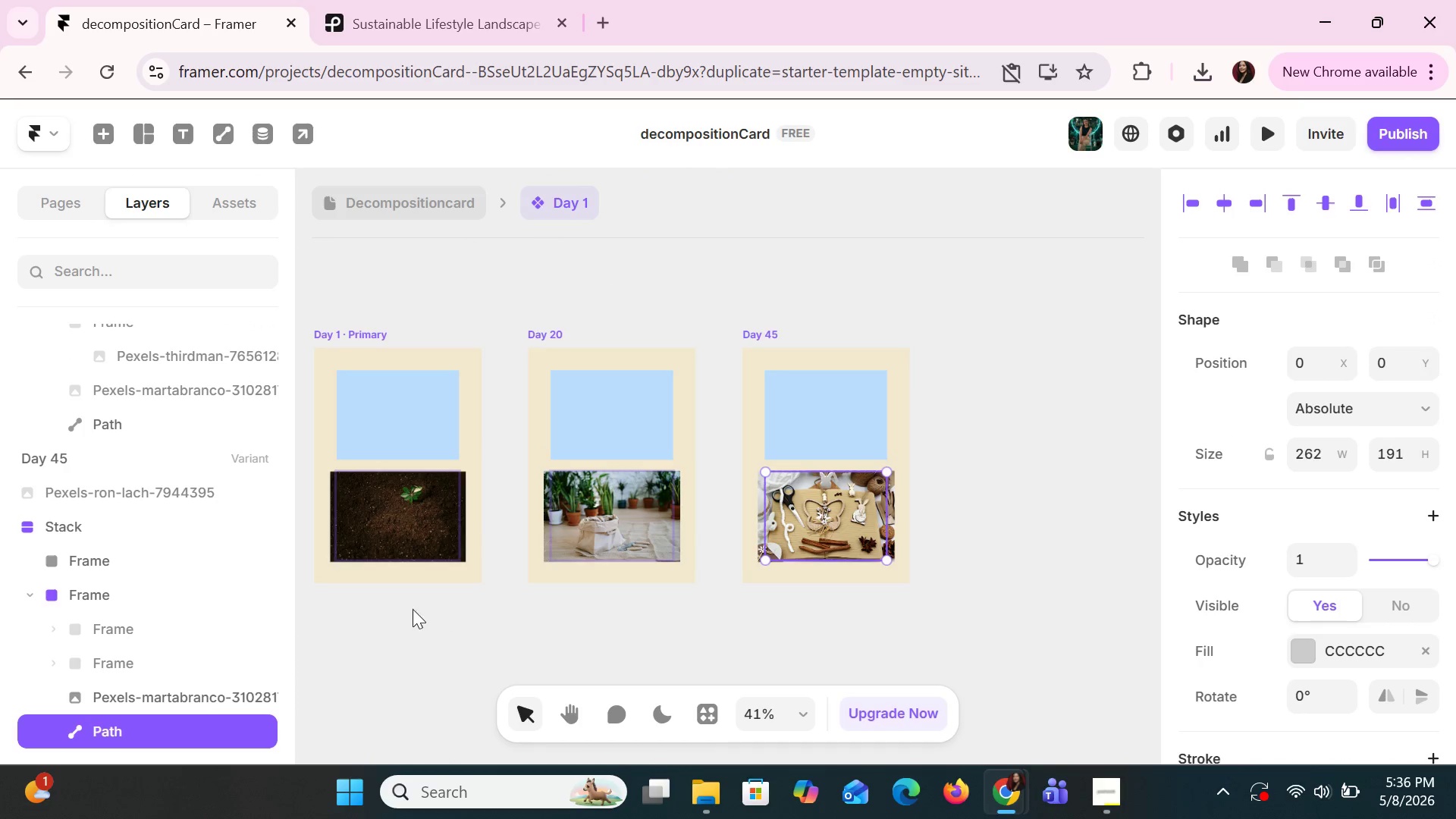 
scroll: coordinate [857, 669], scroll_direction: down, amount: 2.0
 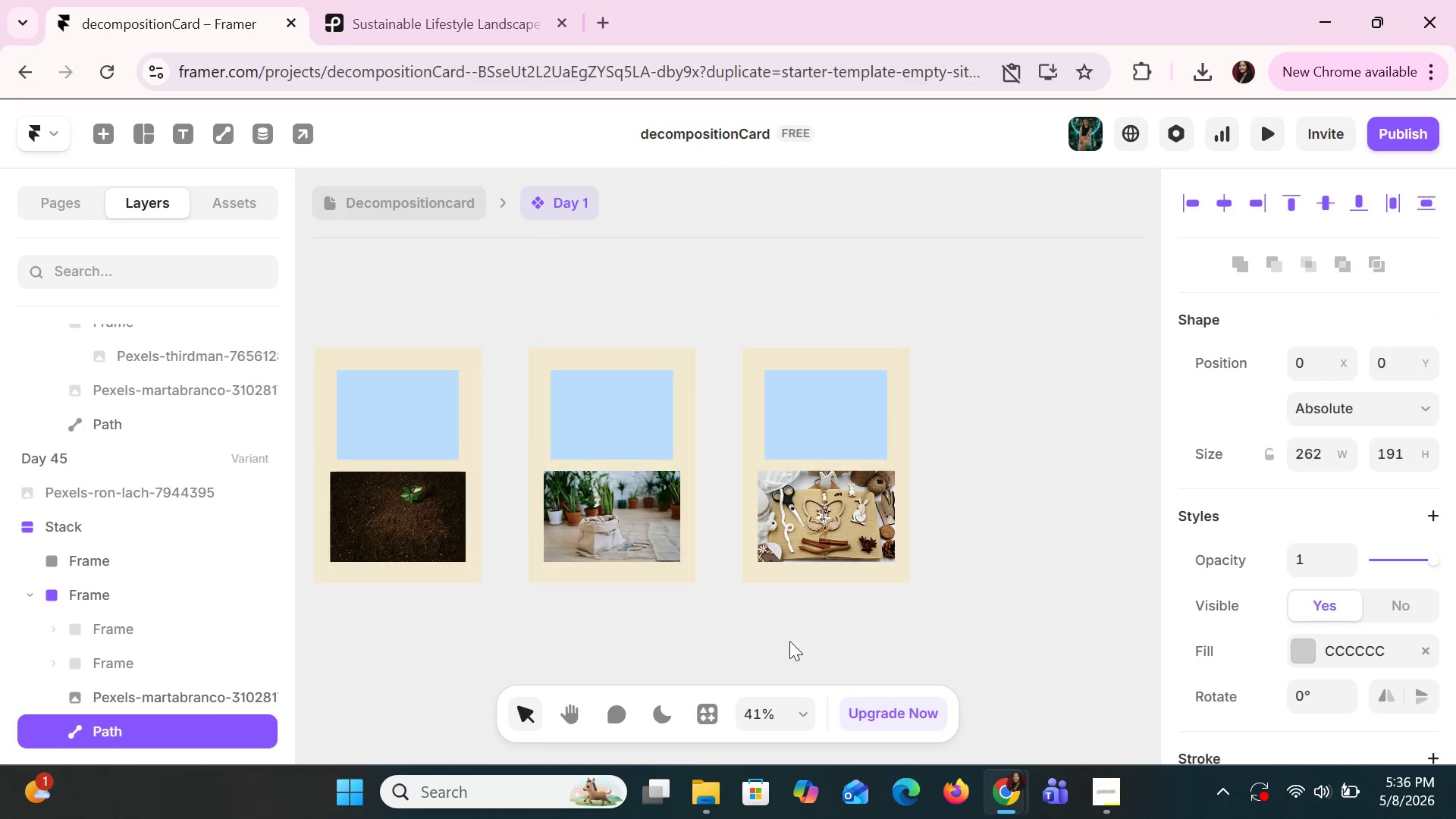 
key(Control+ControlLeft)
 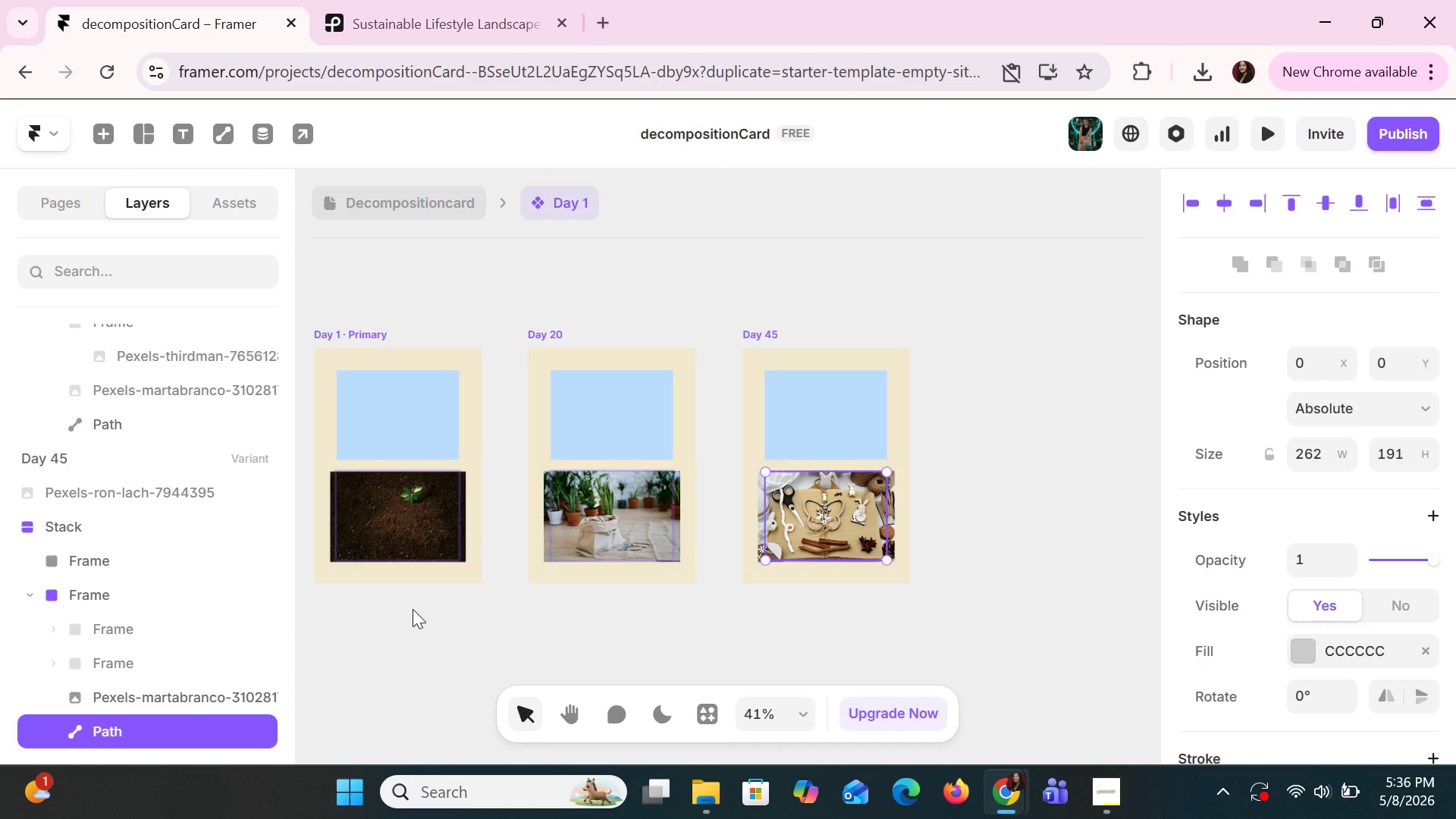 
hold_key(key=ShiftLeft, duration=1.0)
scroll: coordinate [413, 609], scroll_direction: up, amount: 4.0
 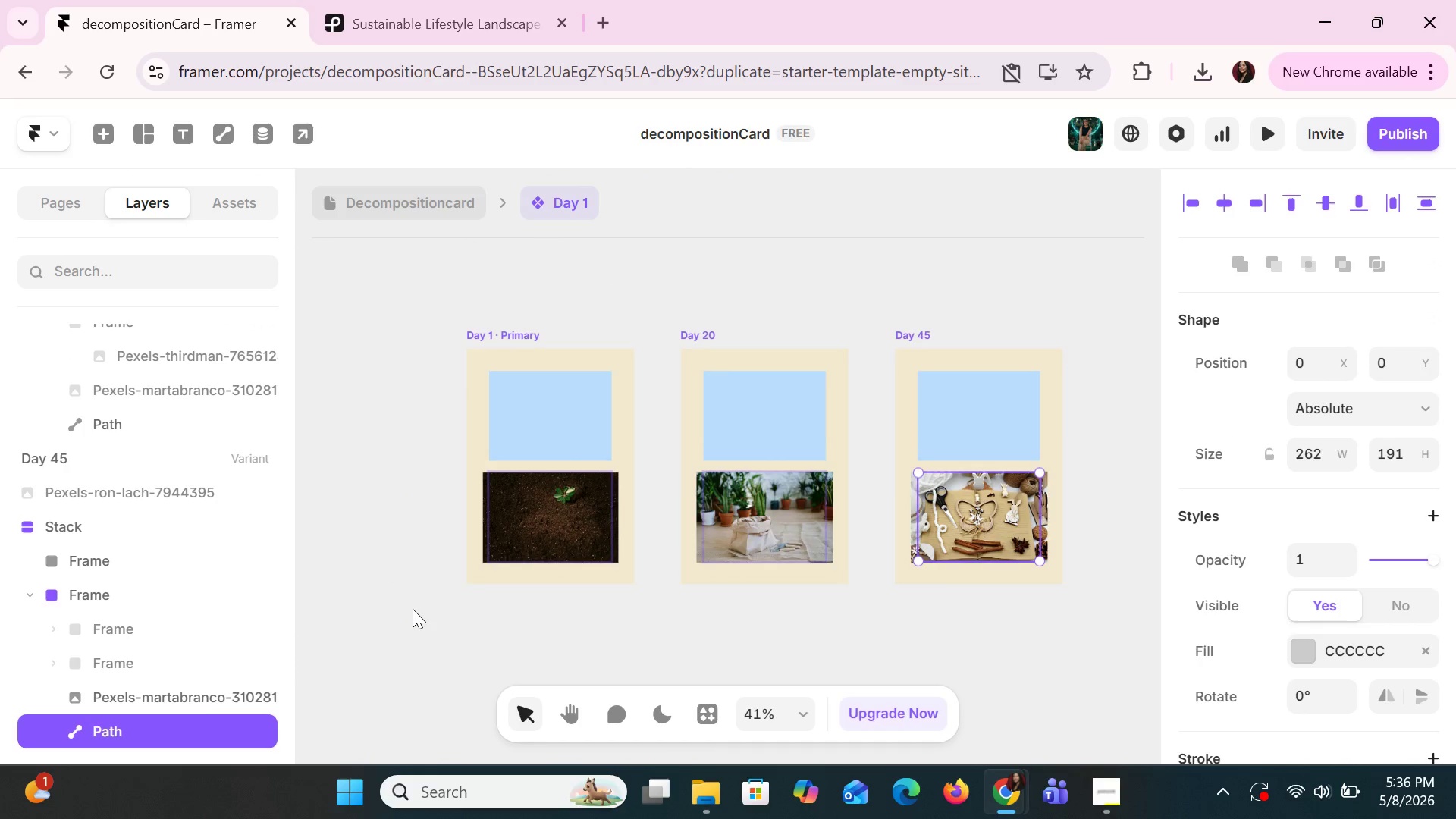 
hold_key(key=ControlLeft, duration=1.52)
scroll: coordinate [795, 504], scroll_direction: up, amount: 3.0
 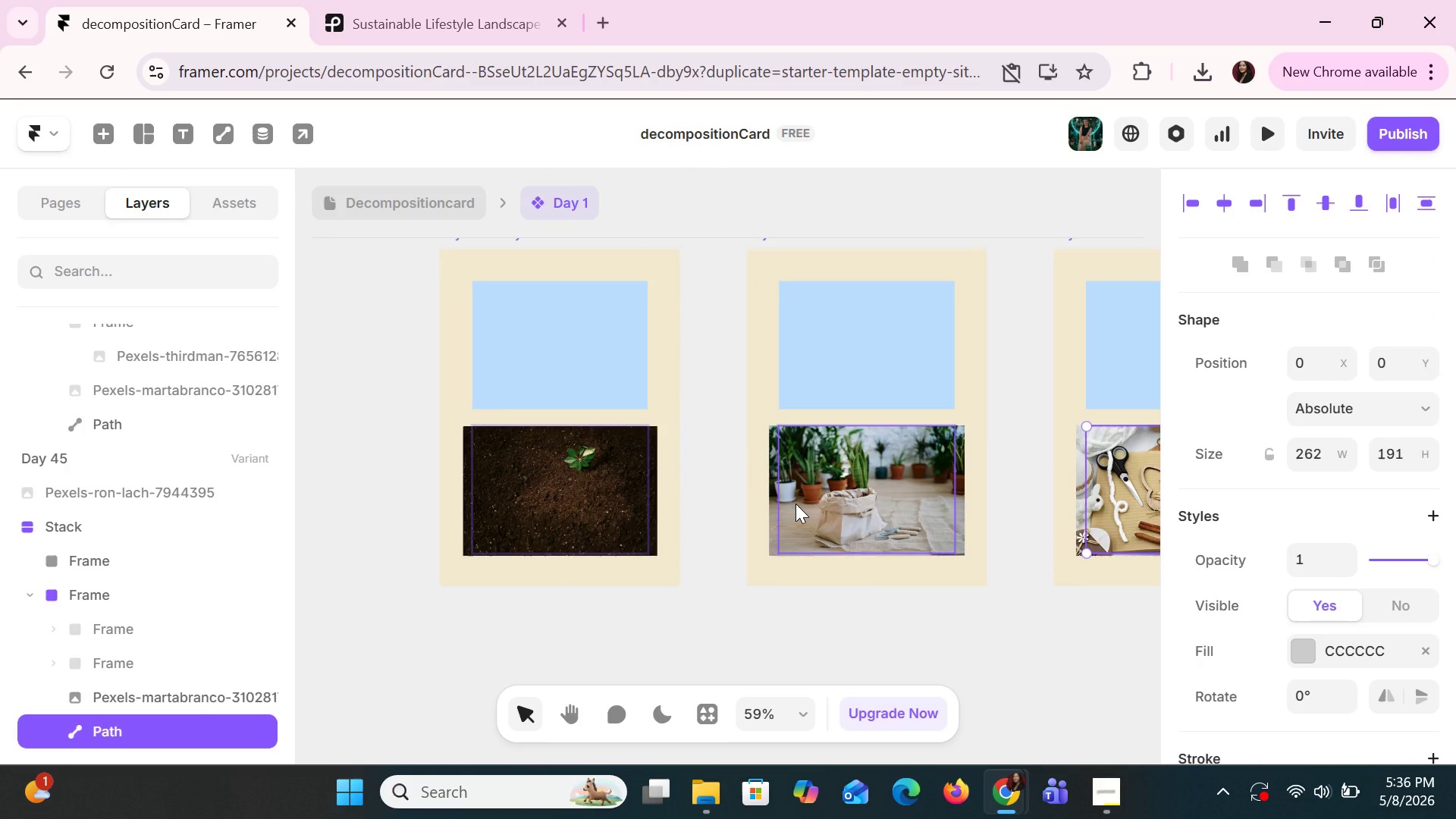 
hold_key(key=ControlLeft, duration=1.5)
 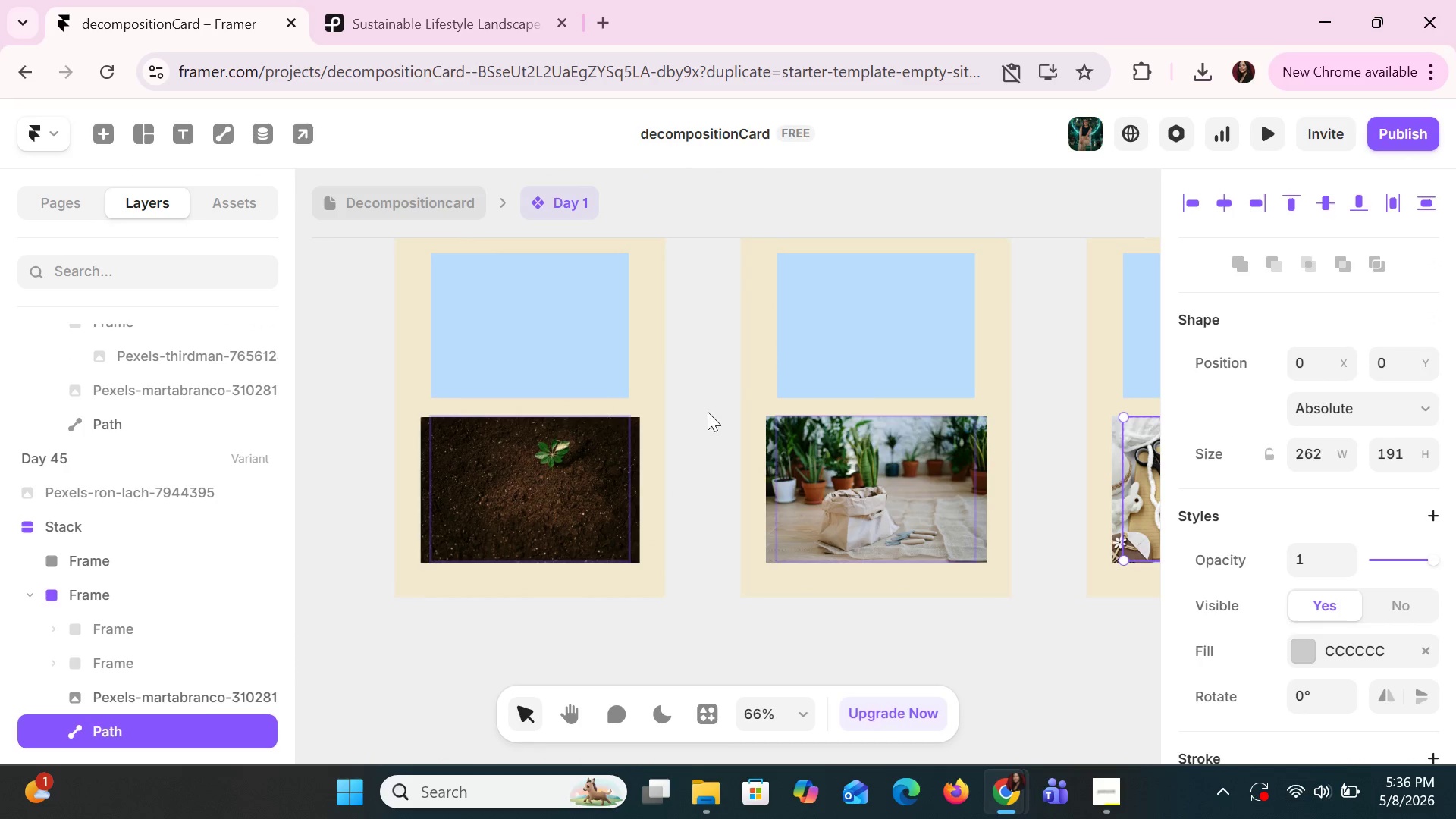 
hold_key(key=ControlLeft, duration=0.44)
scroll: coordinate [795, 504], scroll_direction: up, amount: 1.0
 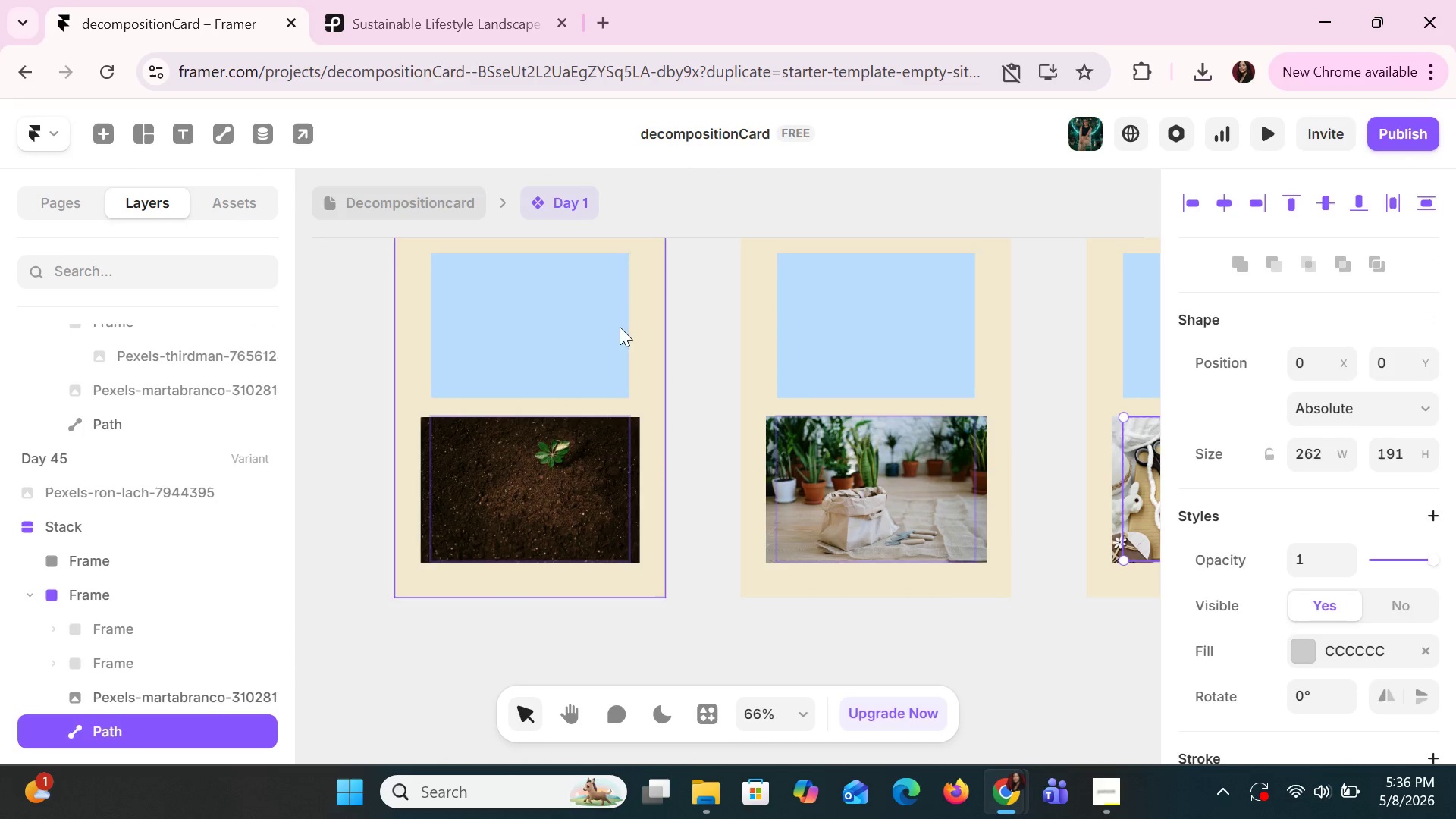 
left_click([551, 306])
 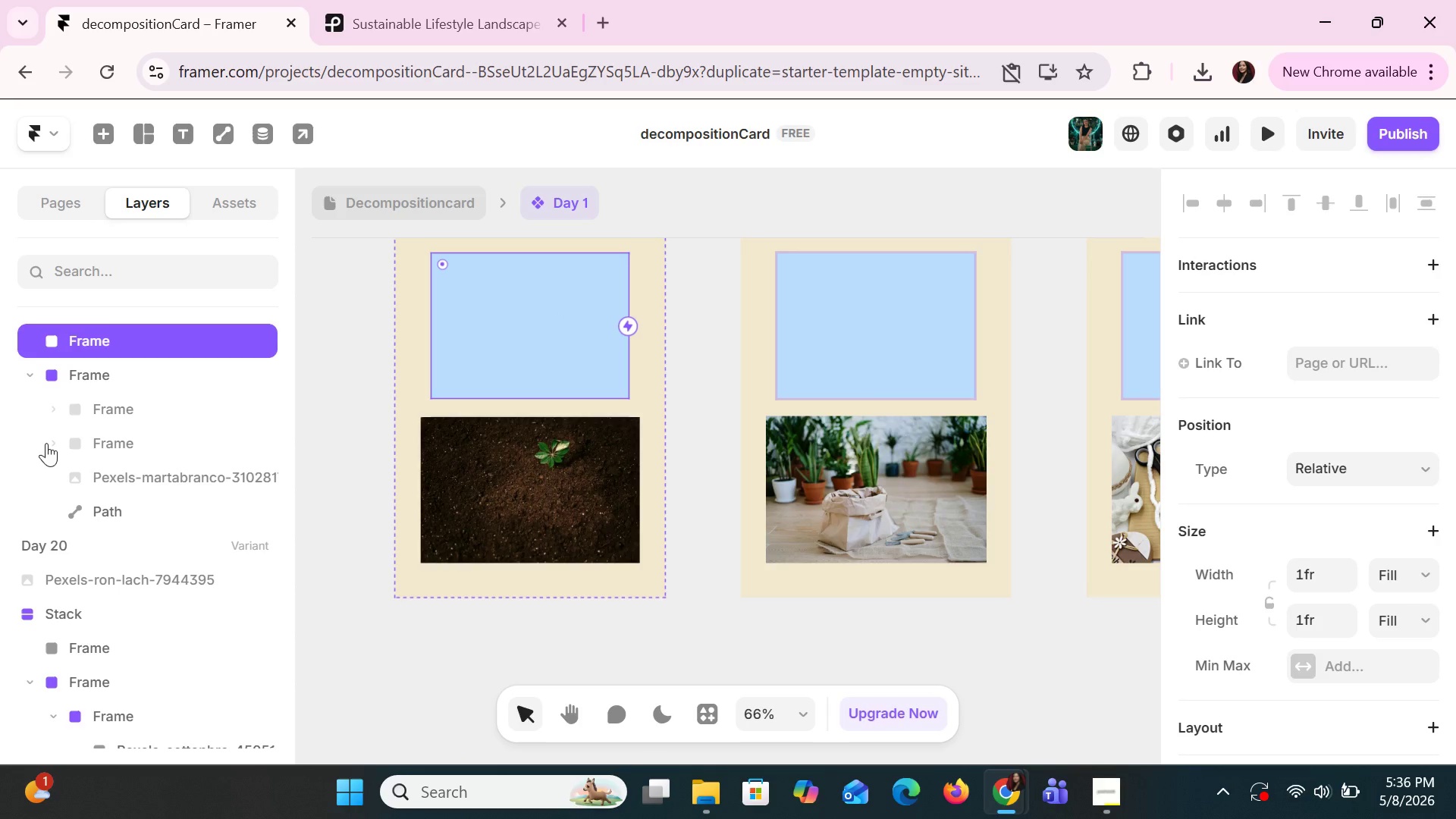 
scroll: coordinate [93, 497], scroll_direction: up, amount: 4.0
 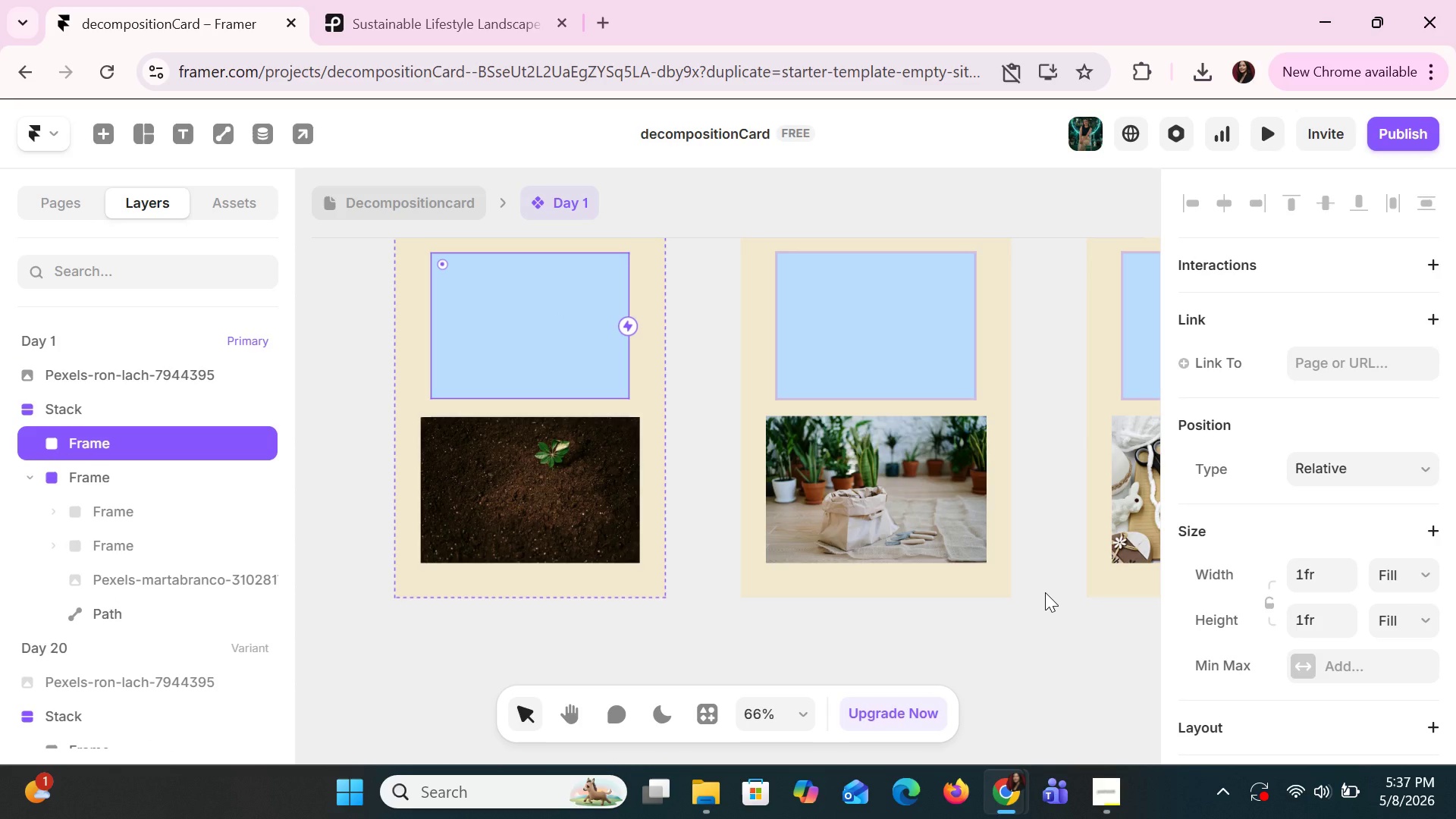 
wait(16.42)
 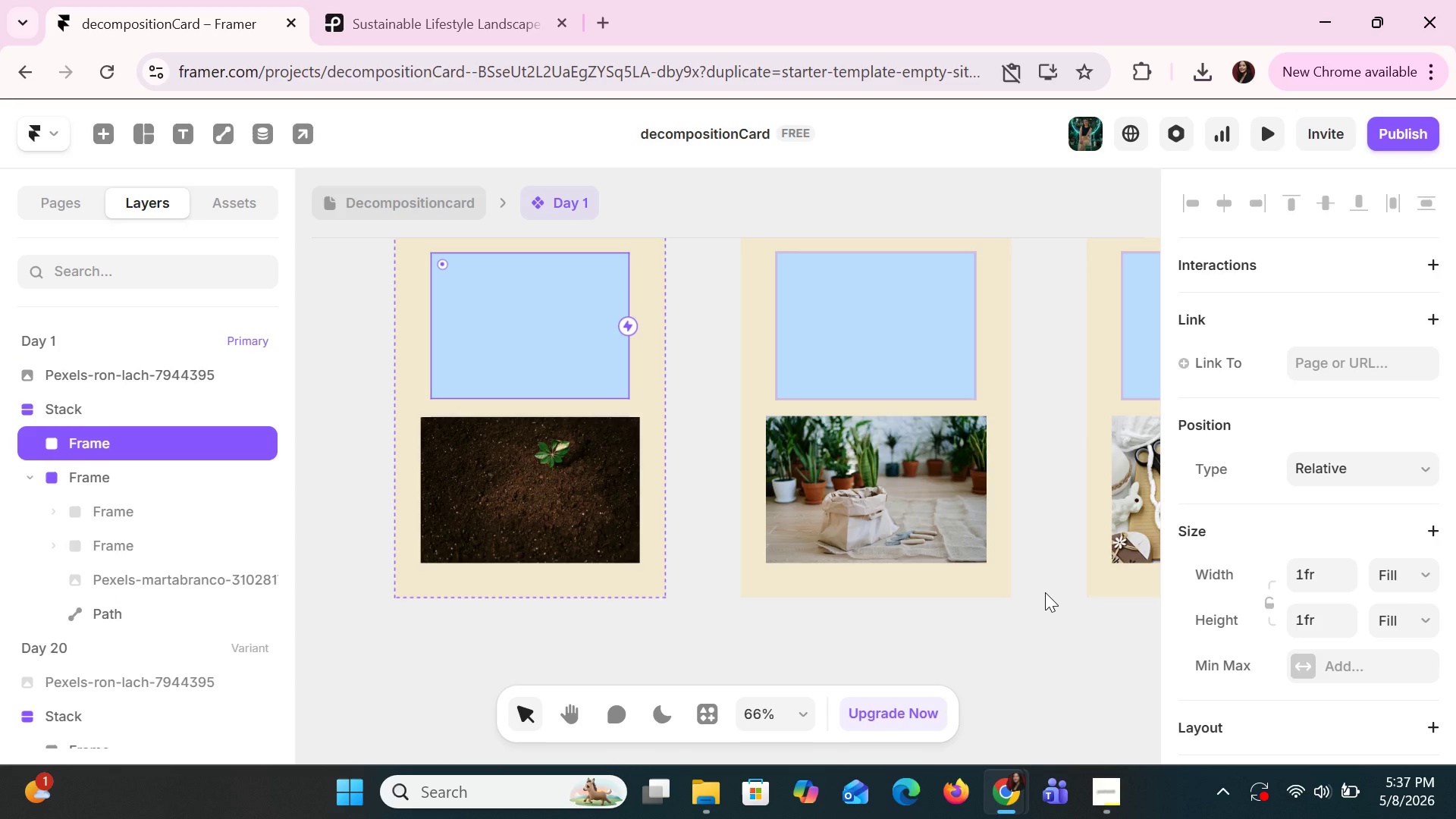 
scroll: coordinate [623, 532], scroll_direction: up, amount: 2.0
 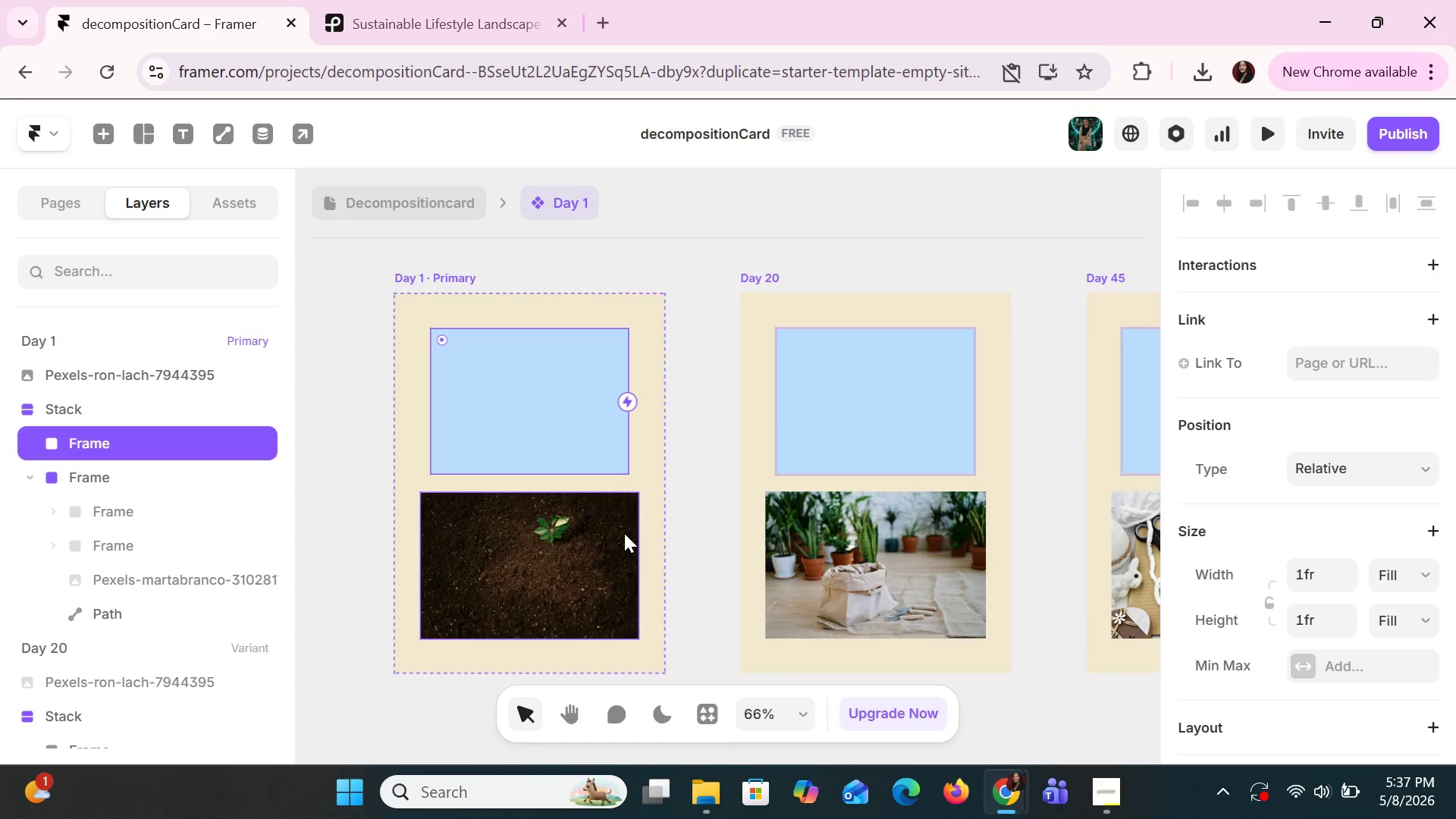 
hold_key(key=ControlLeft, duration=1.52)
scroll: coordinate [624, 533], scroll_direction: up, amount: 2.0
 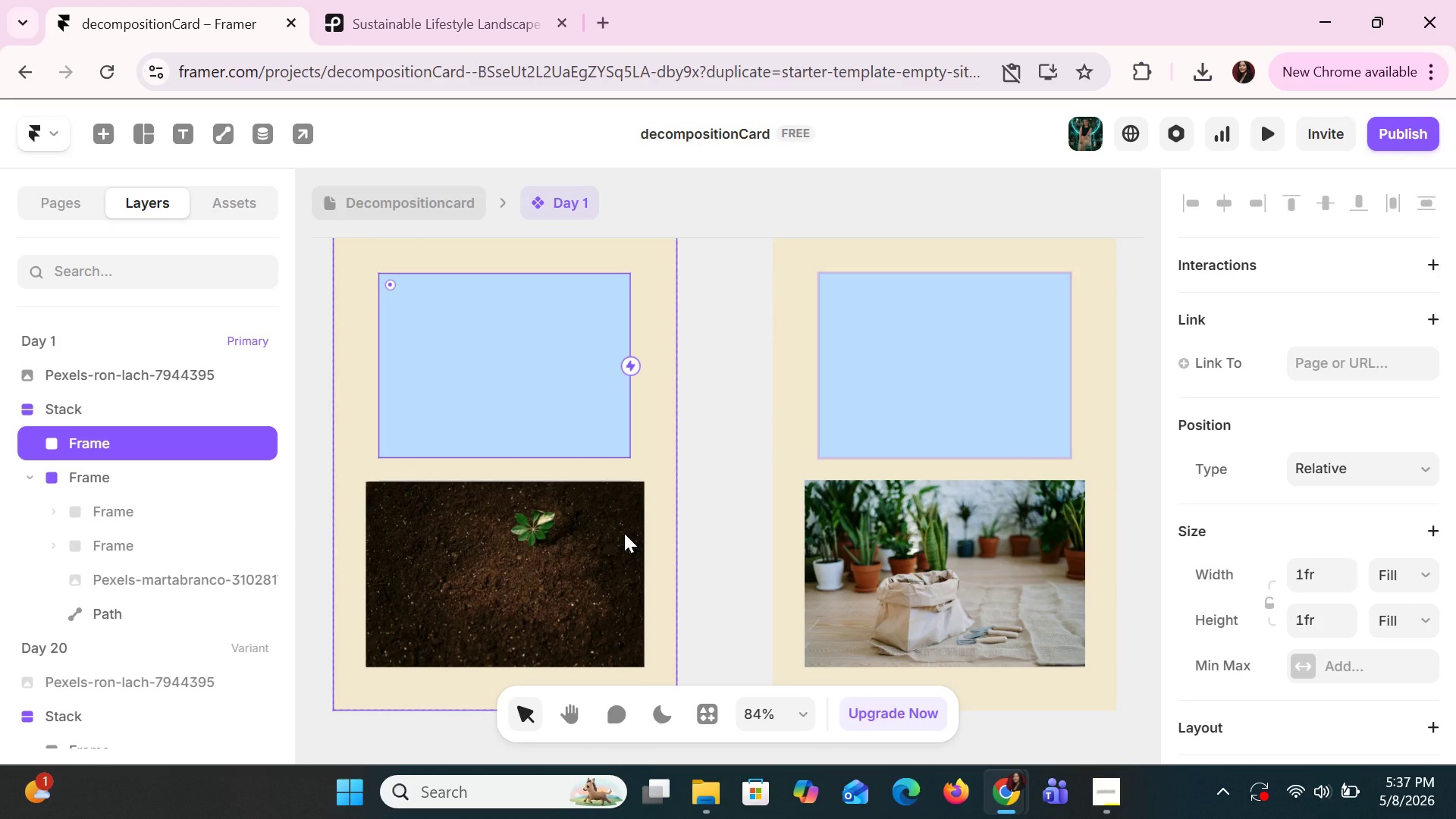 
hold_key(key=ControlLeft, duration=0.78)
scroll: coordinate [582, 510], scroll_direction: up, amount: 3.0
 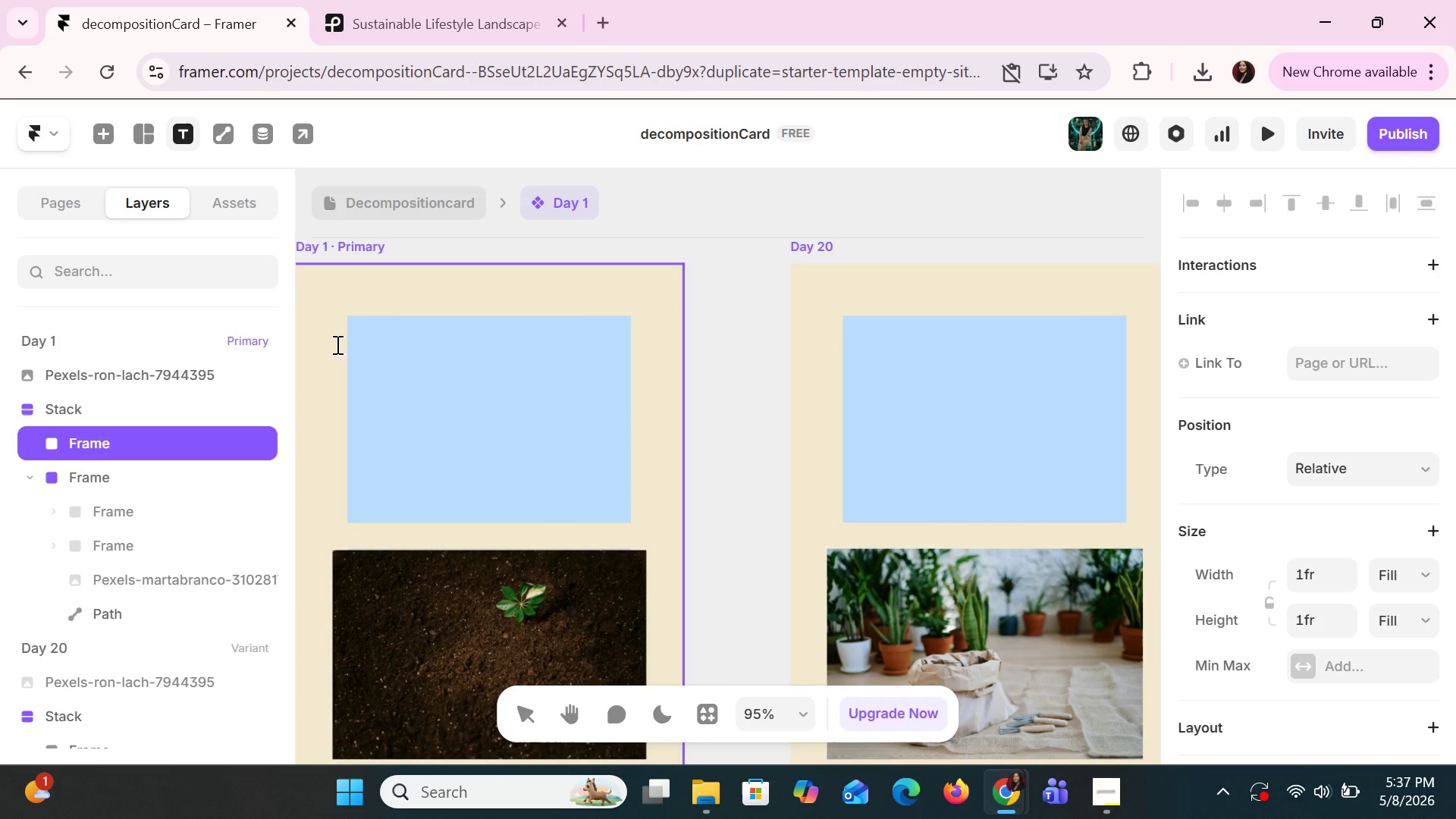 
left_click([380, 333])
 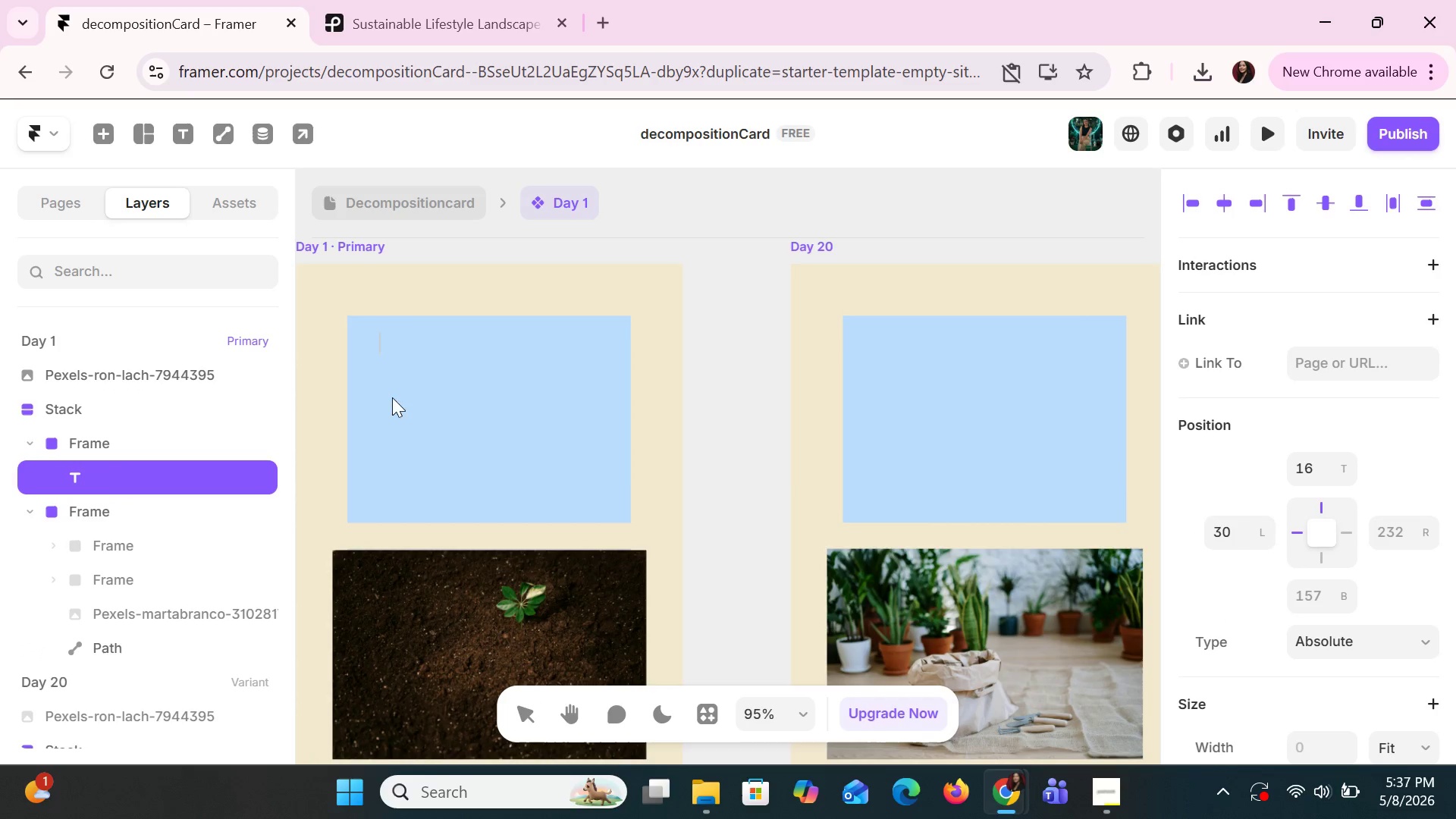 
type(FRSHLY P)
key(Backspace)
 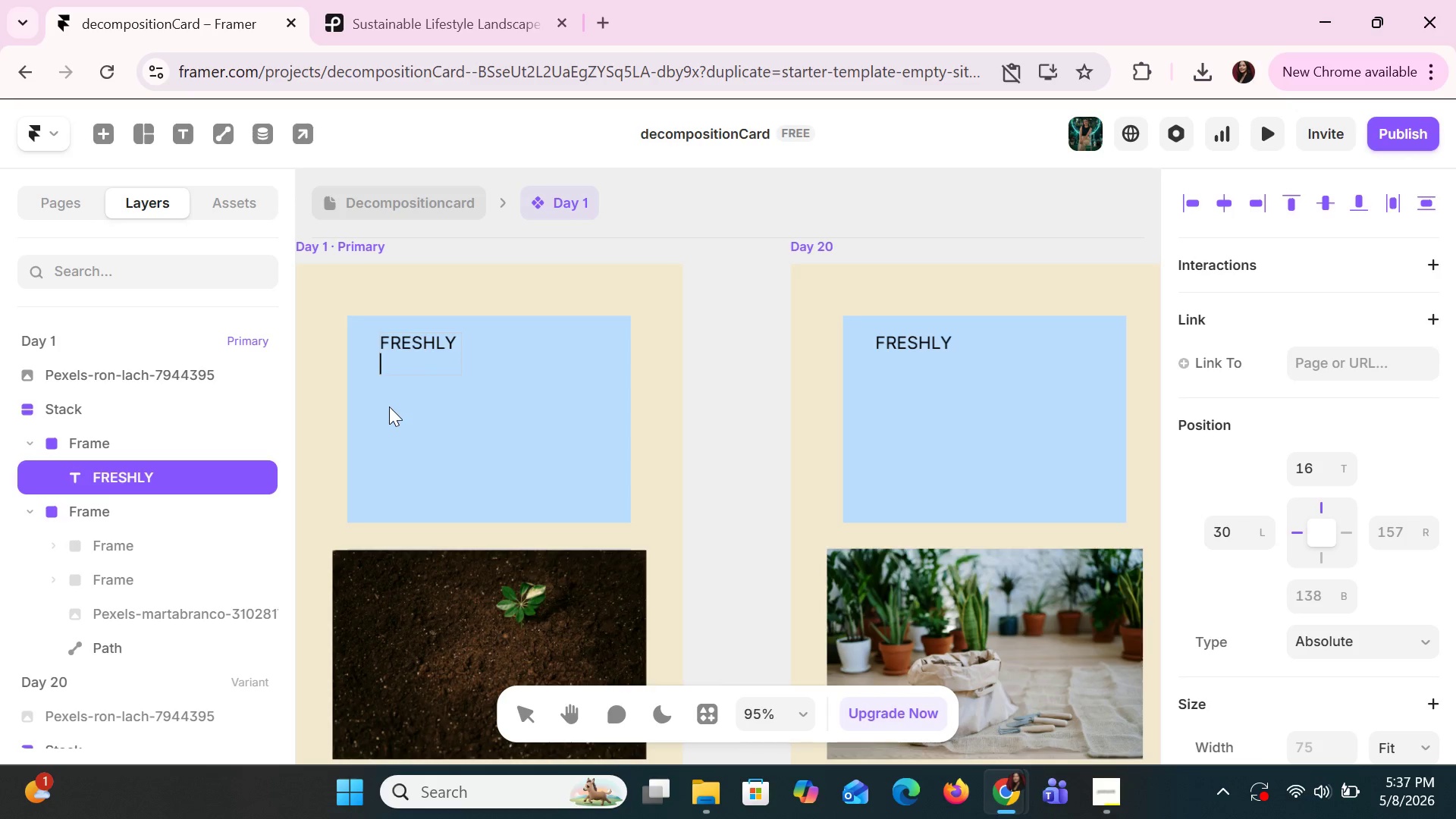 
hold_key(key=E, duration=0.33)
 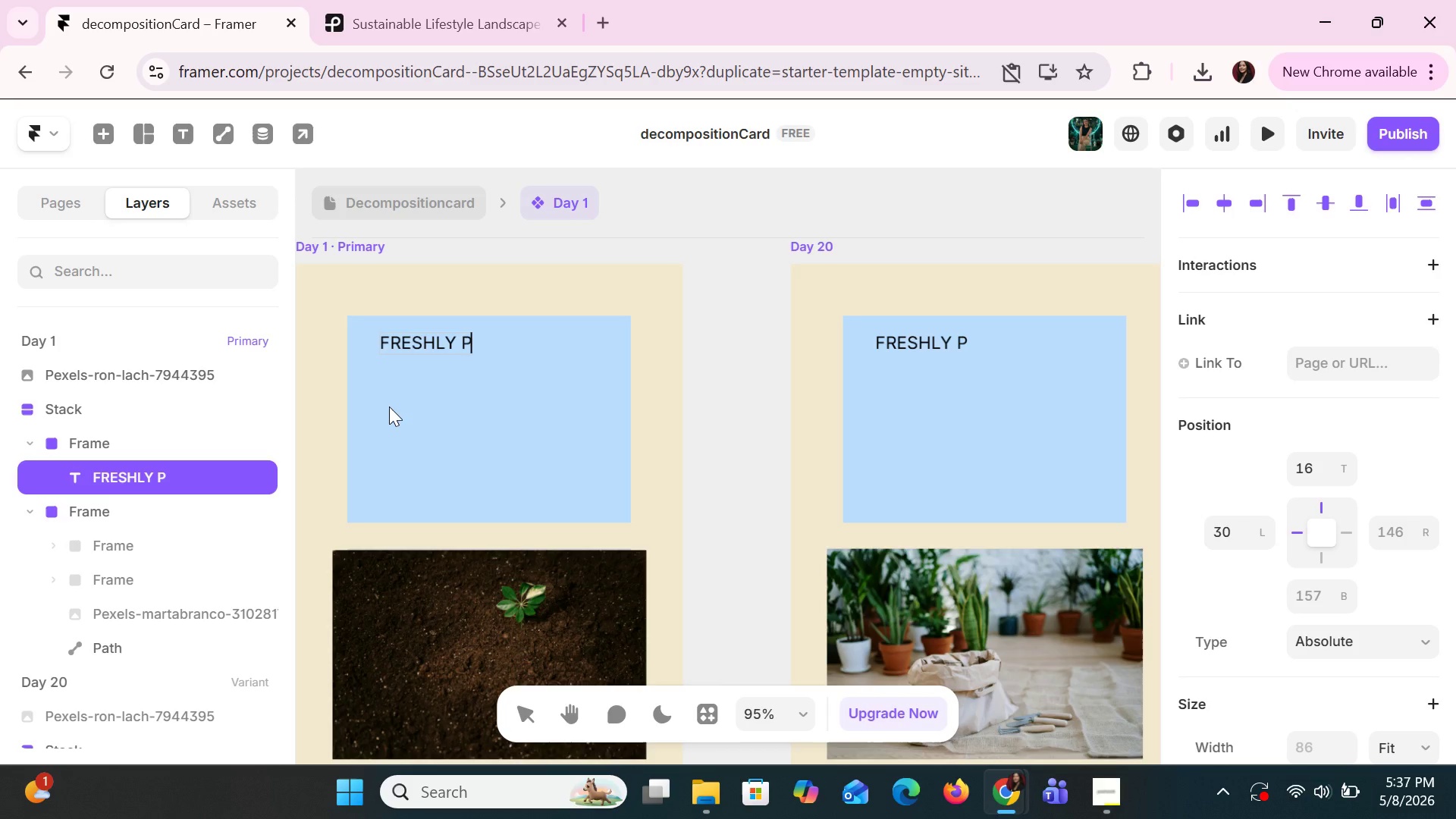 
key(Enter)
 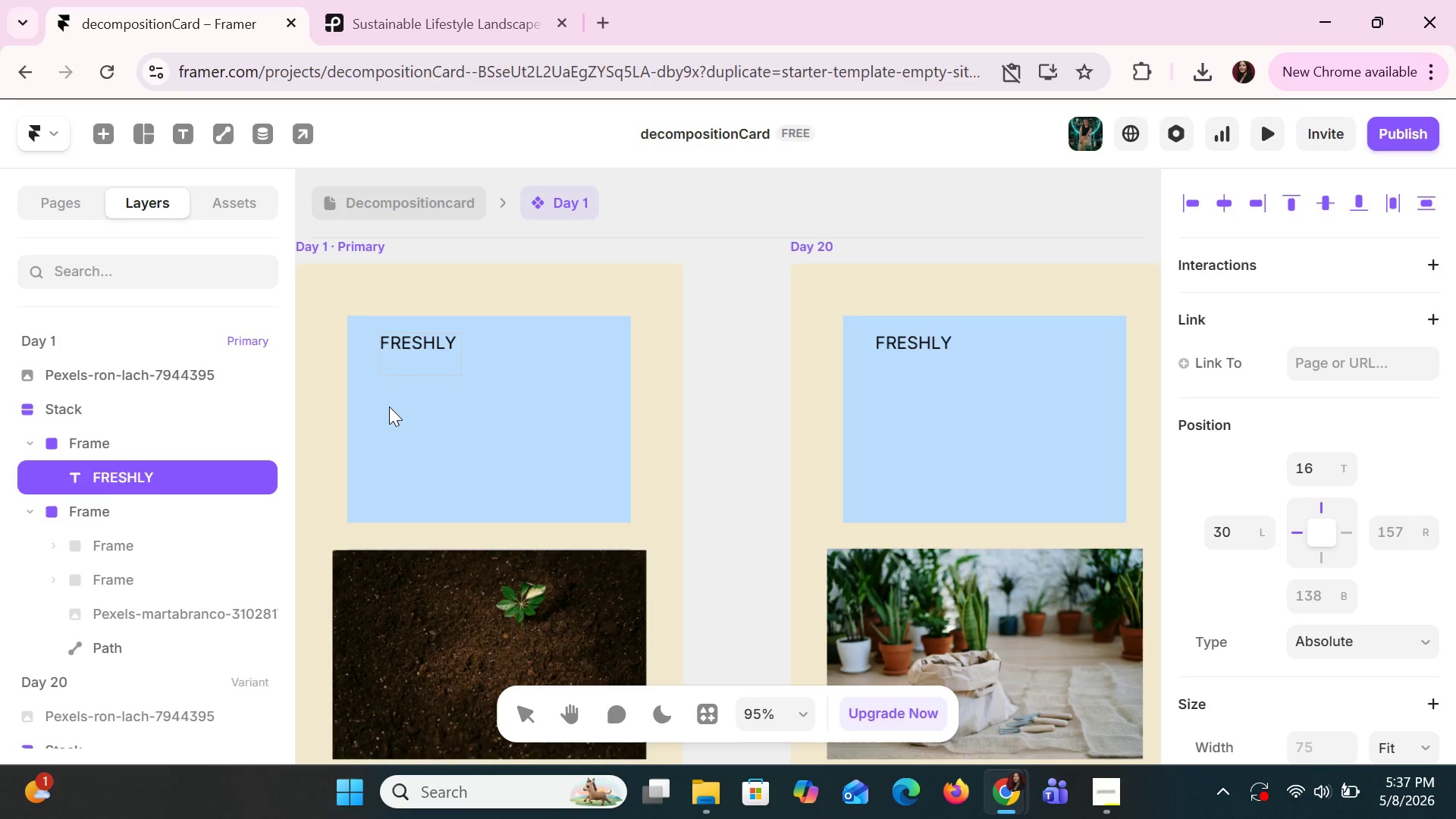 
type(PLANTED)
 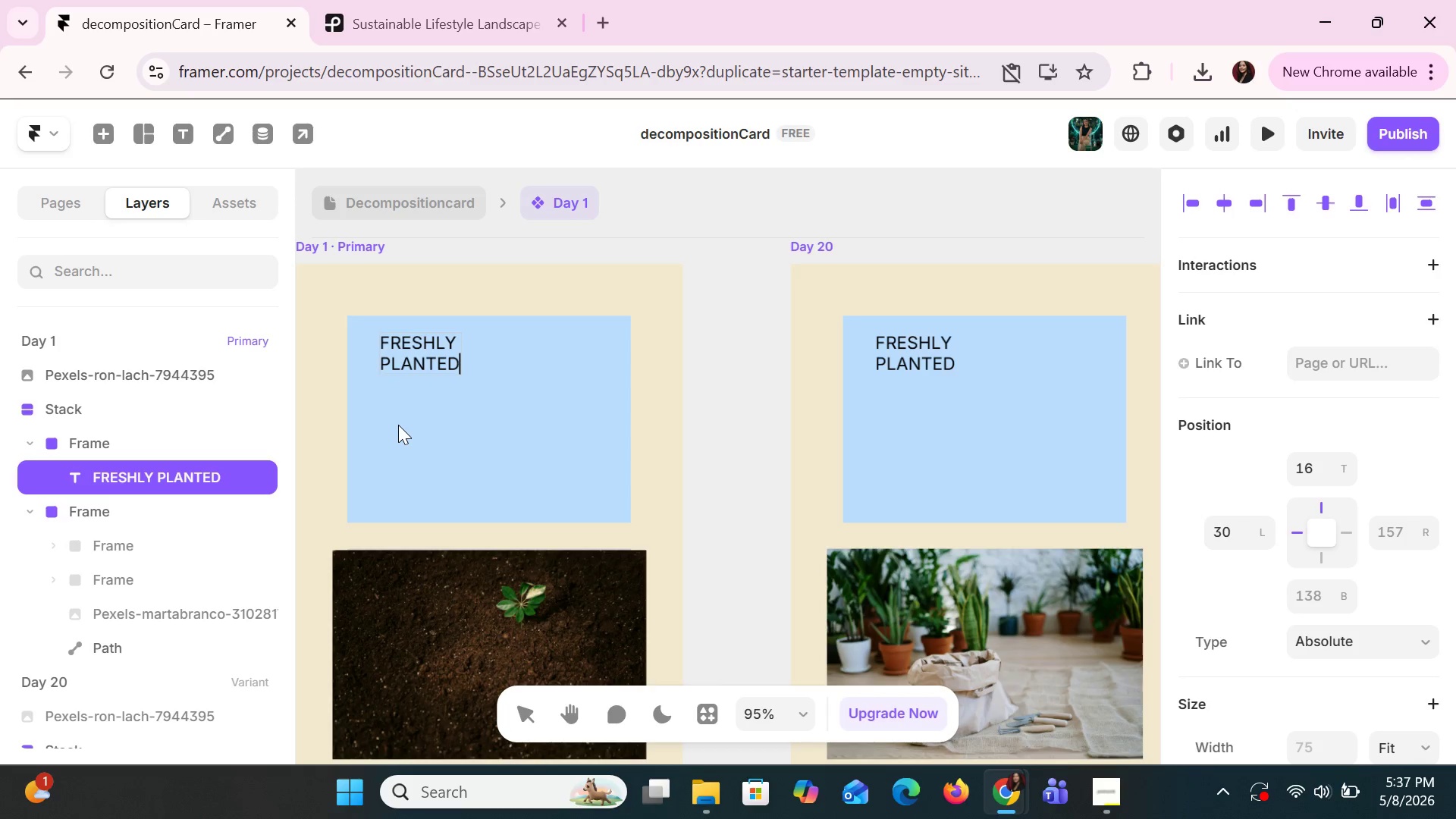 
wait(8.19)
 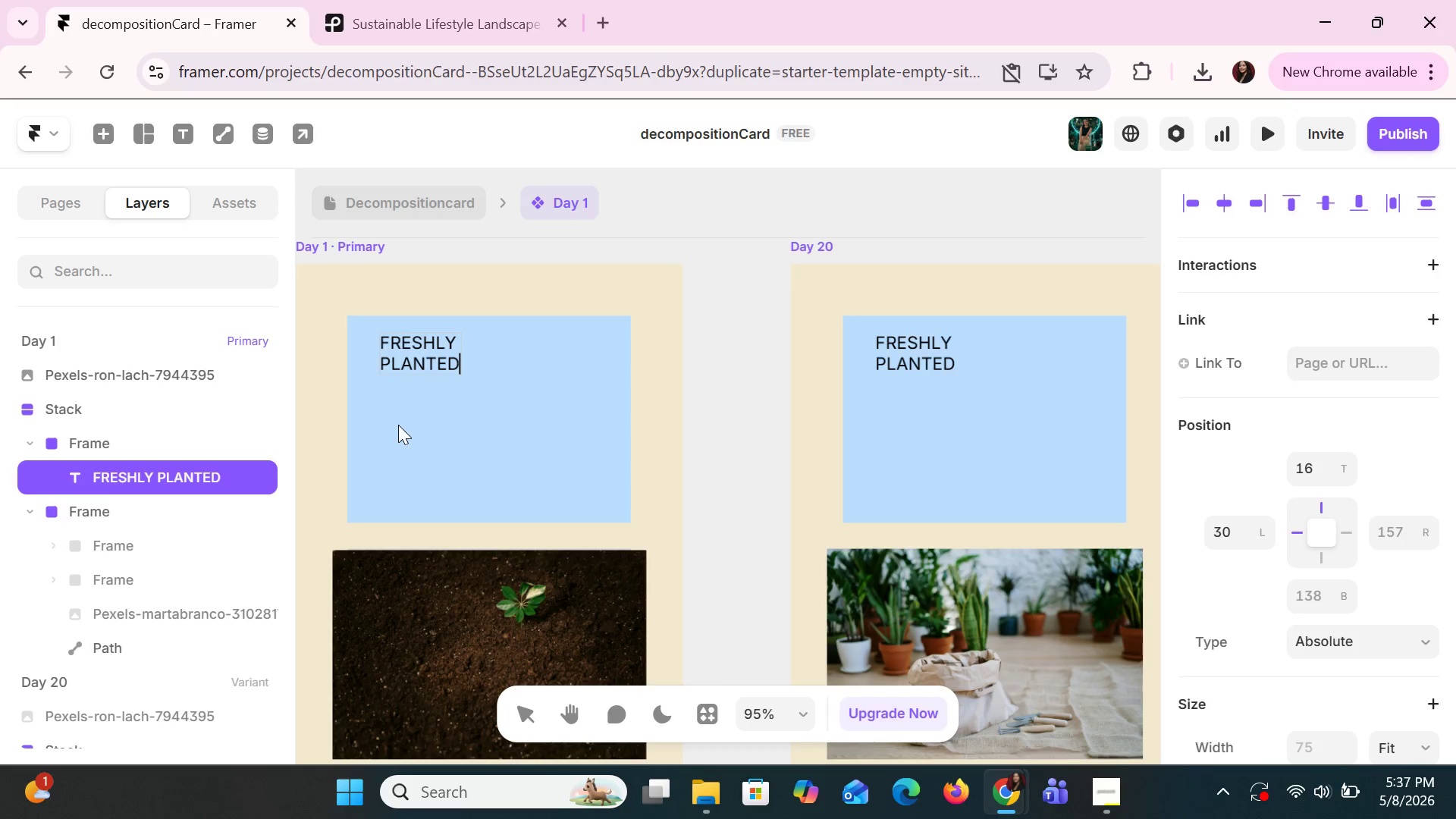 
scroll: coordinate [1360, 497], scroll_direction: down, amount: 10.0
 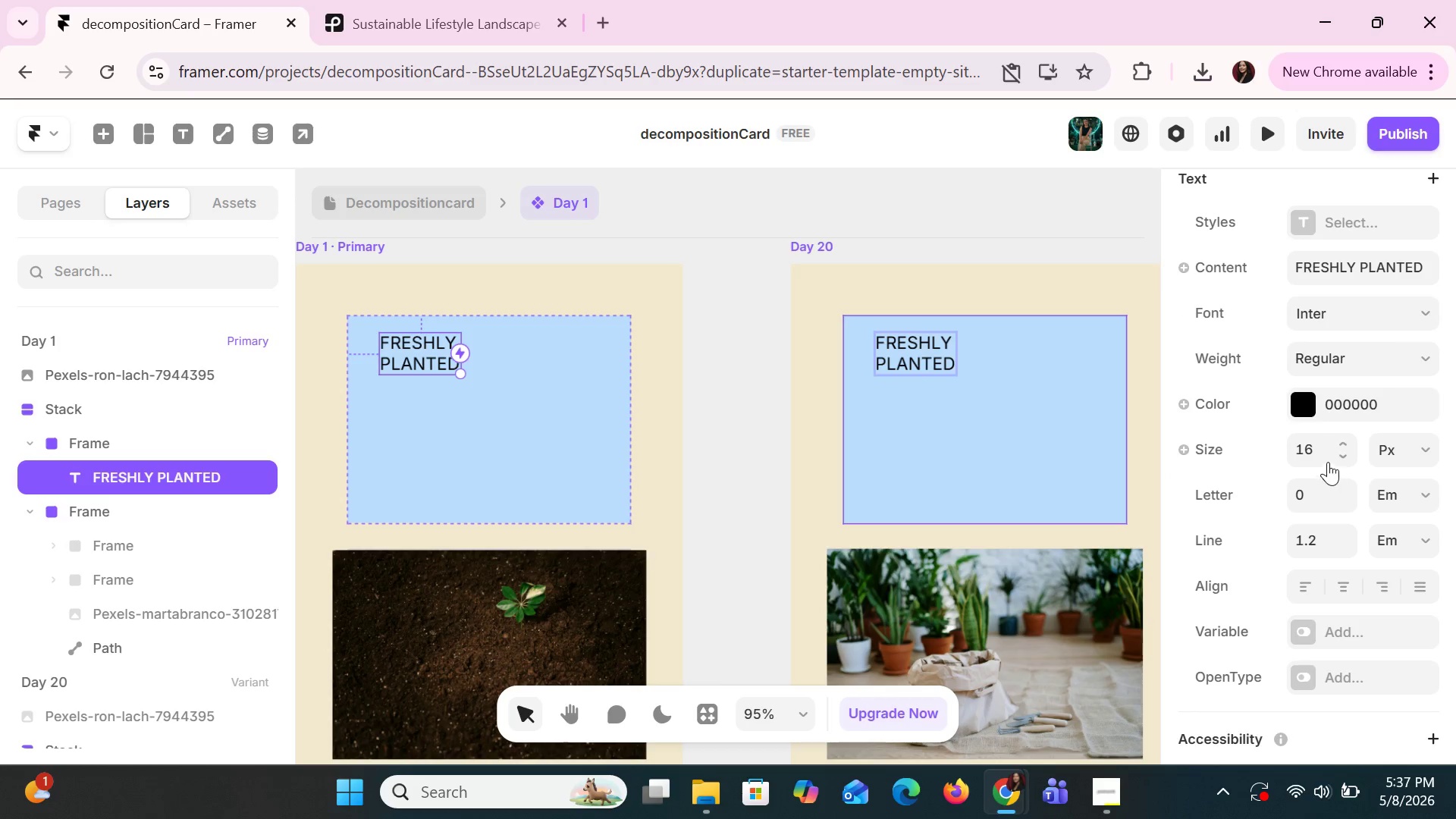 
left_click([1319, 454])
 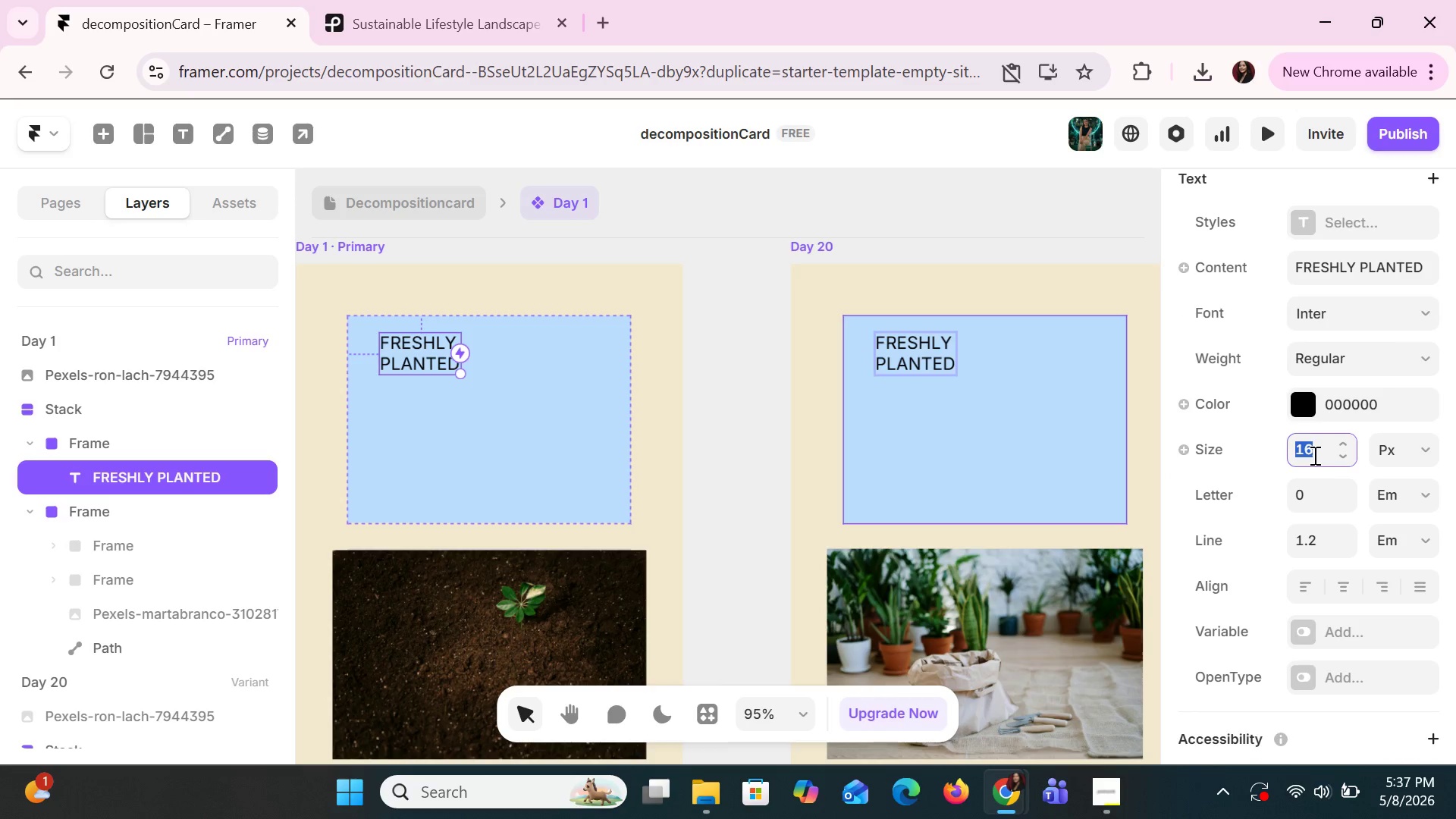 
type(64)
 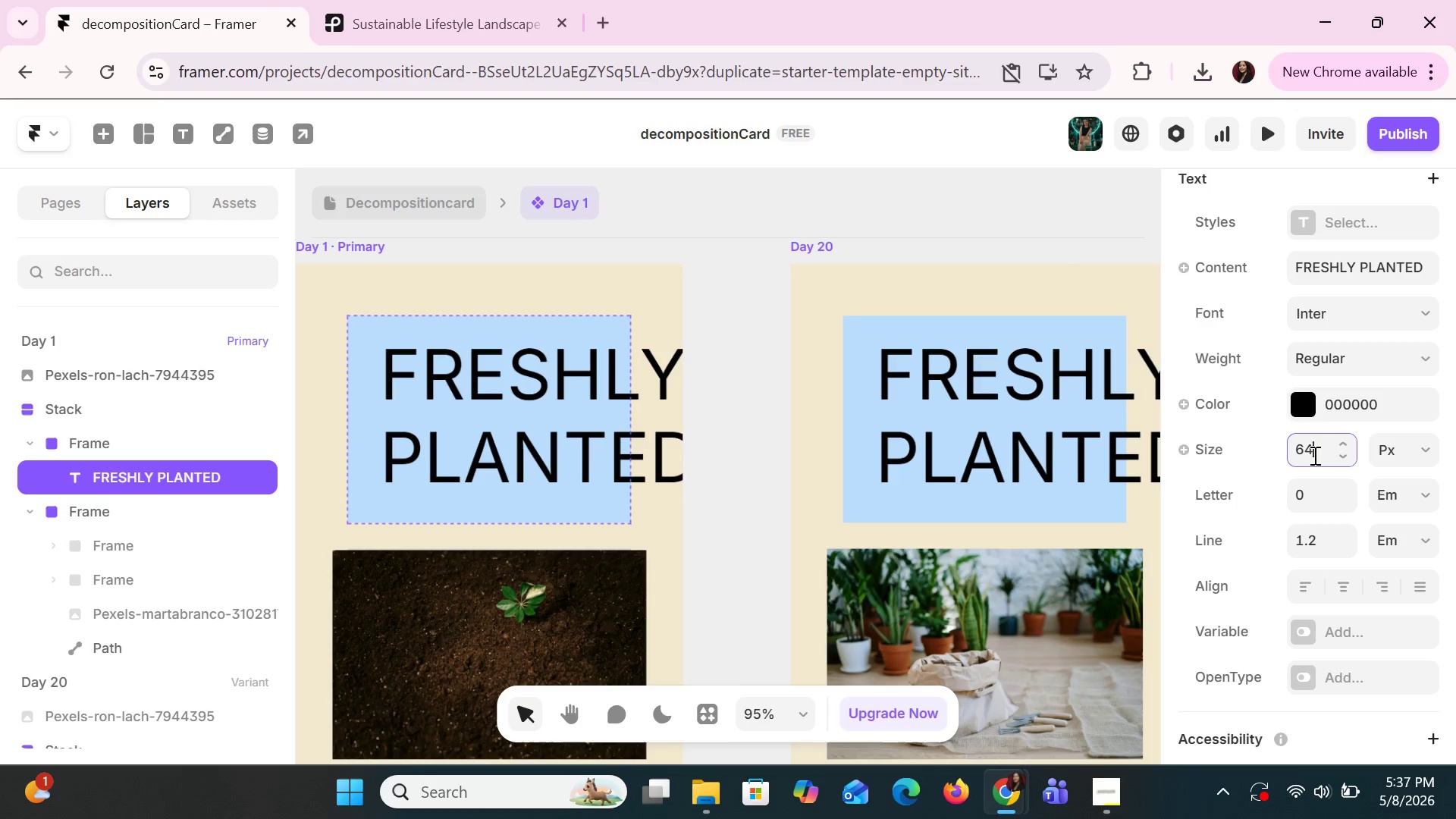 
key(Enter)
 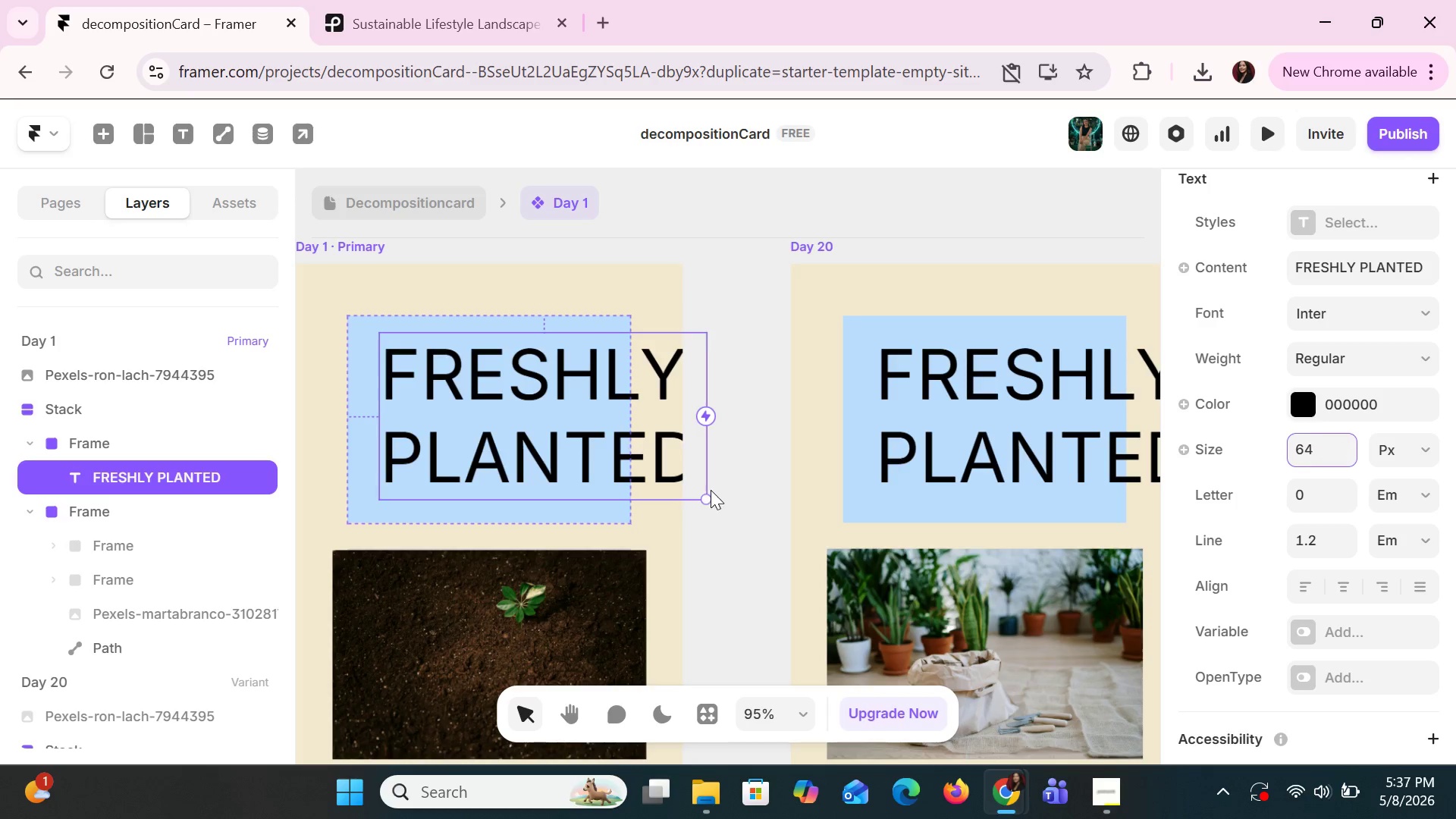 
left_click_drag(start_coordinate=[704, 494], to_coordinate=[548, 385])
 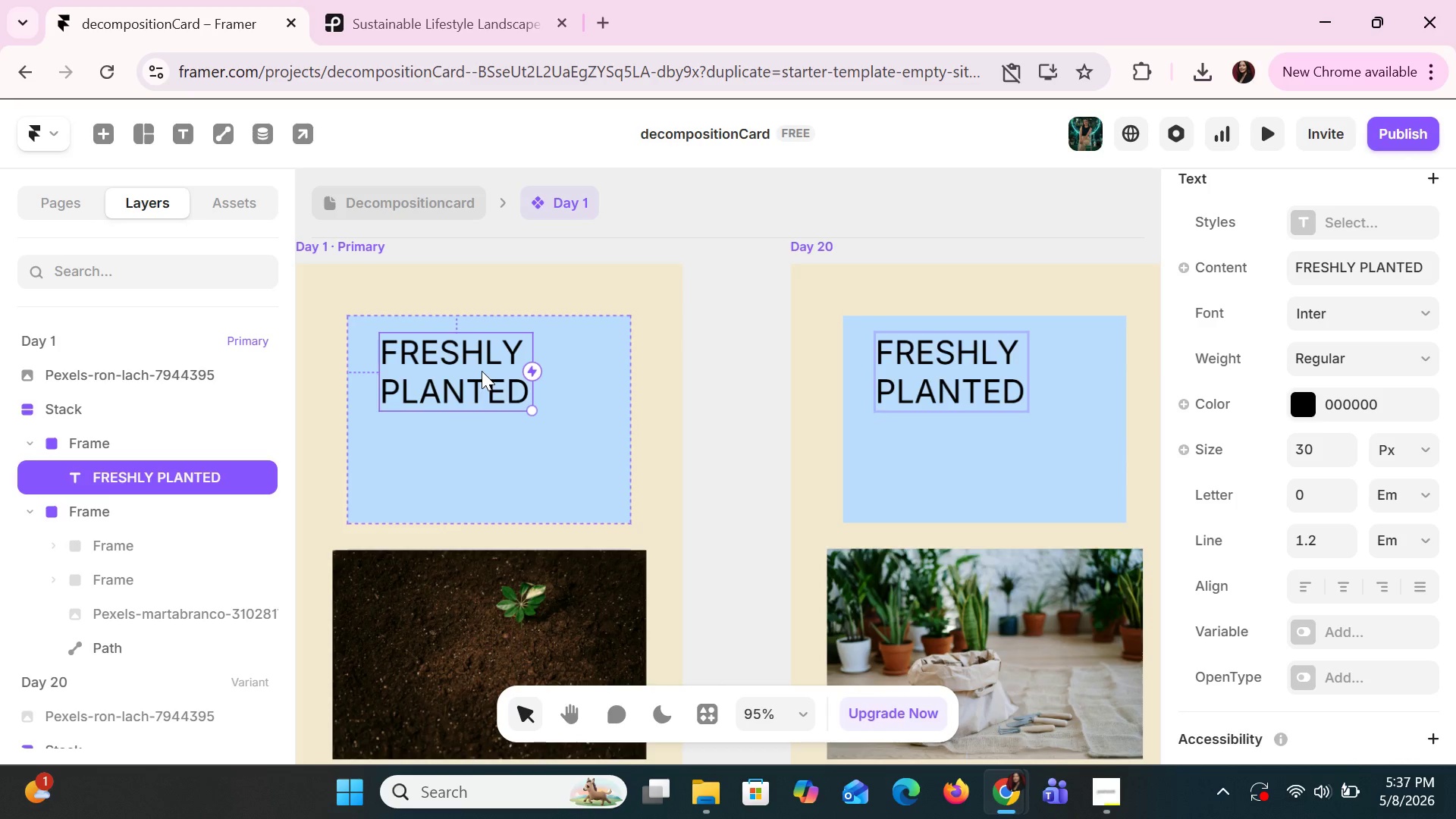 
left_click_drag(start_coordinate=[482, 371], to_coordinate=[460, 412])
 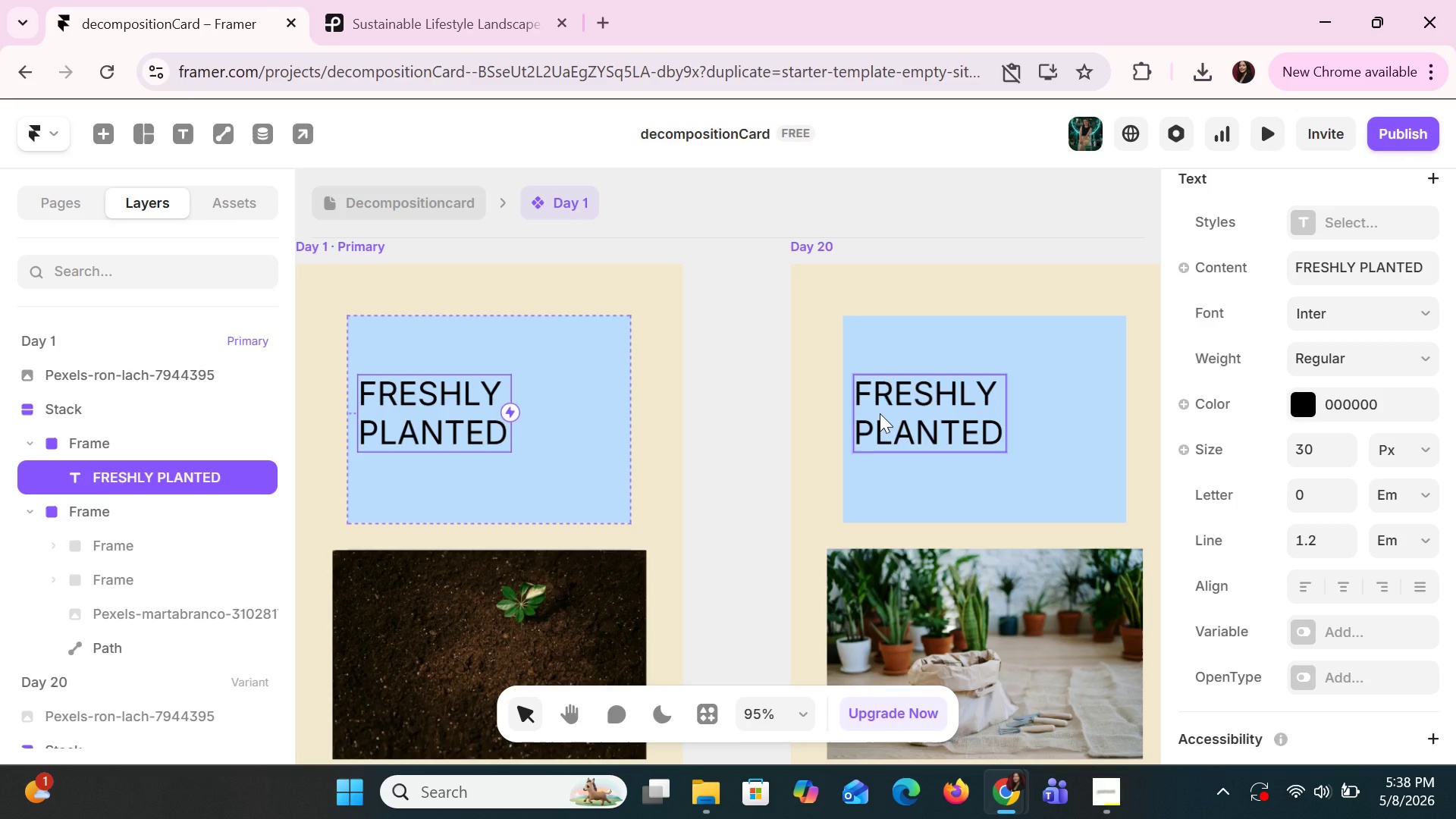 
wait(28.98)
 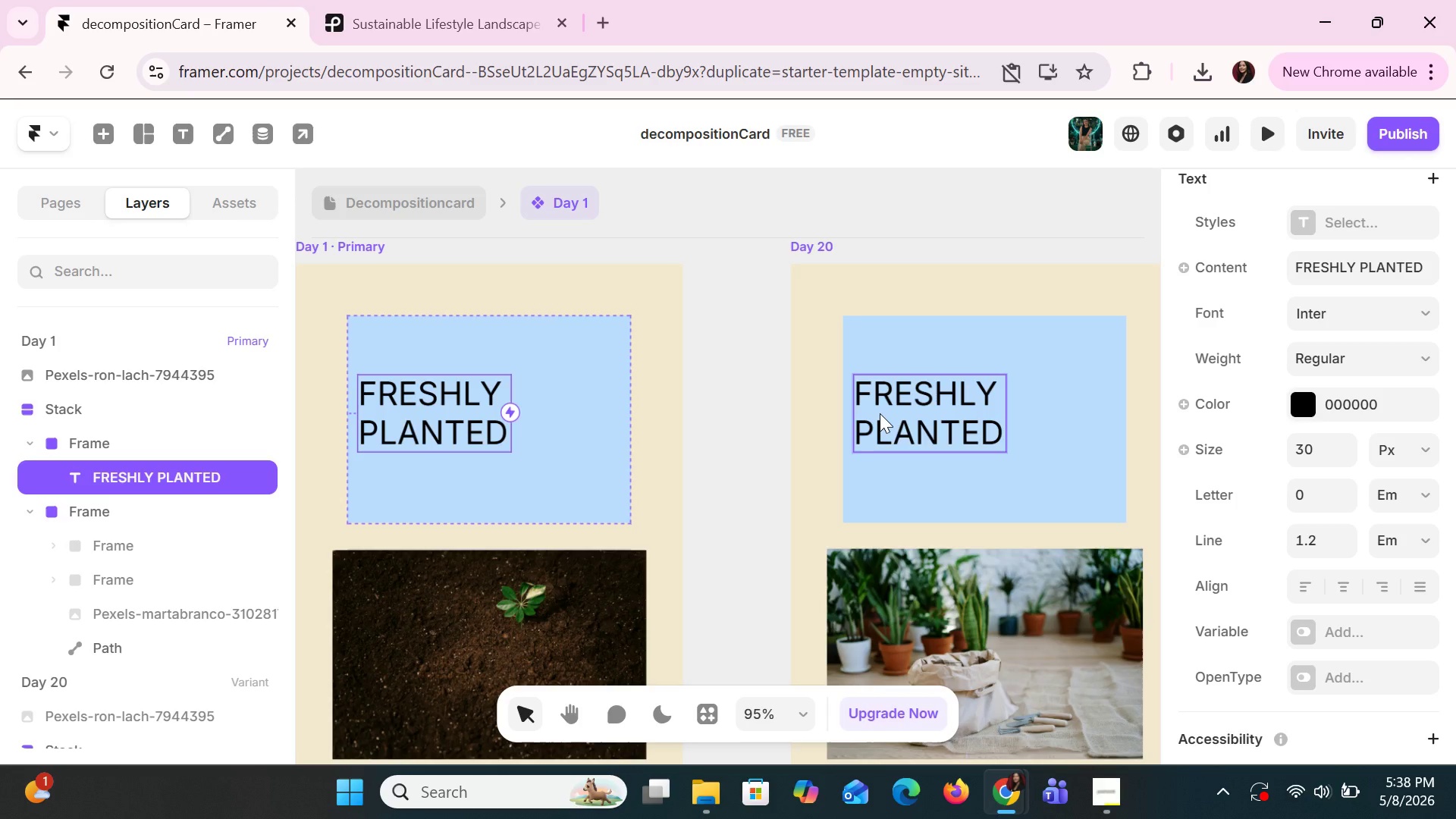 
left_click([600, 359])
 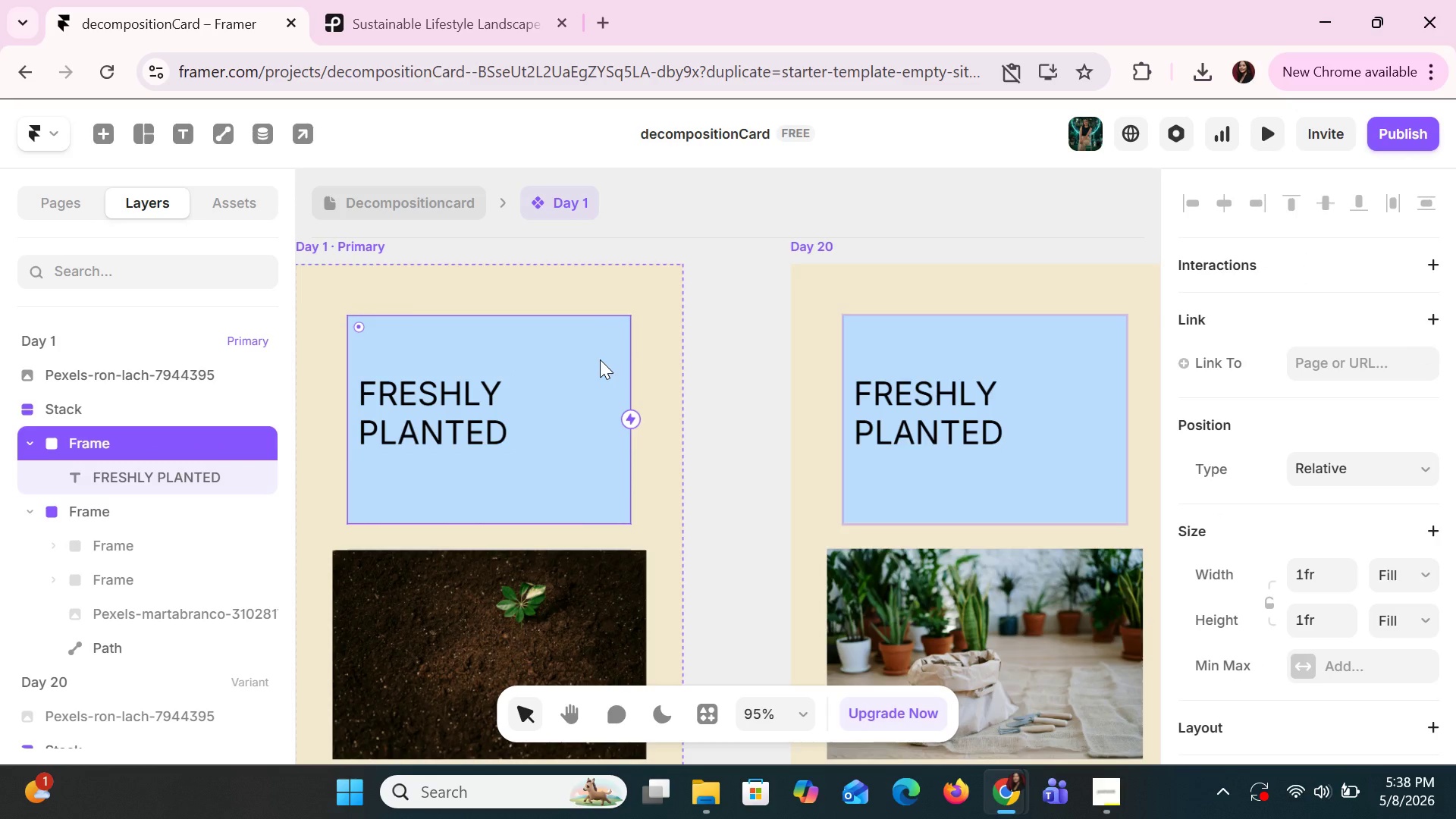 
left_click([600, 359])
 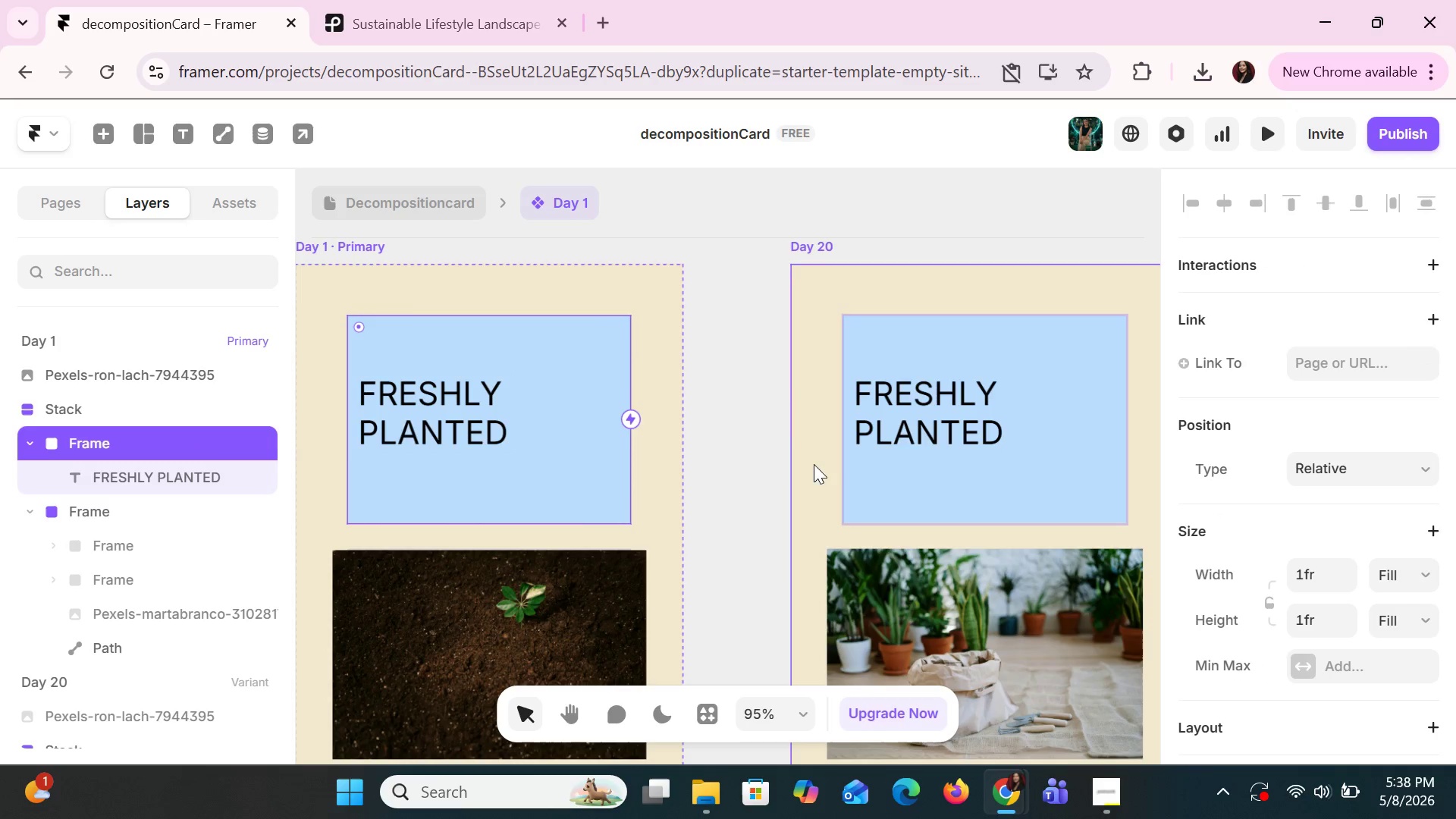 
left_click([934, 364])
 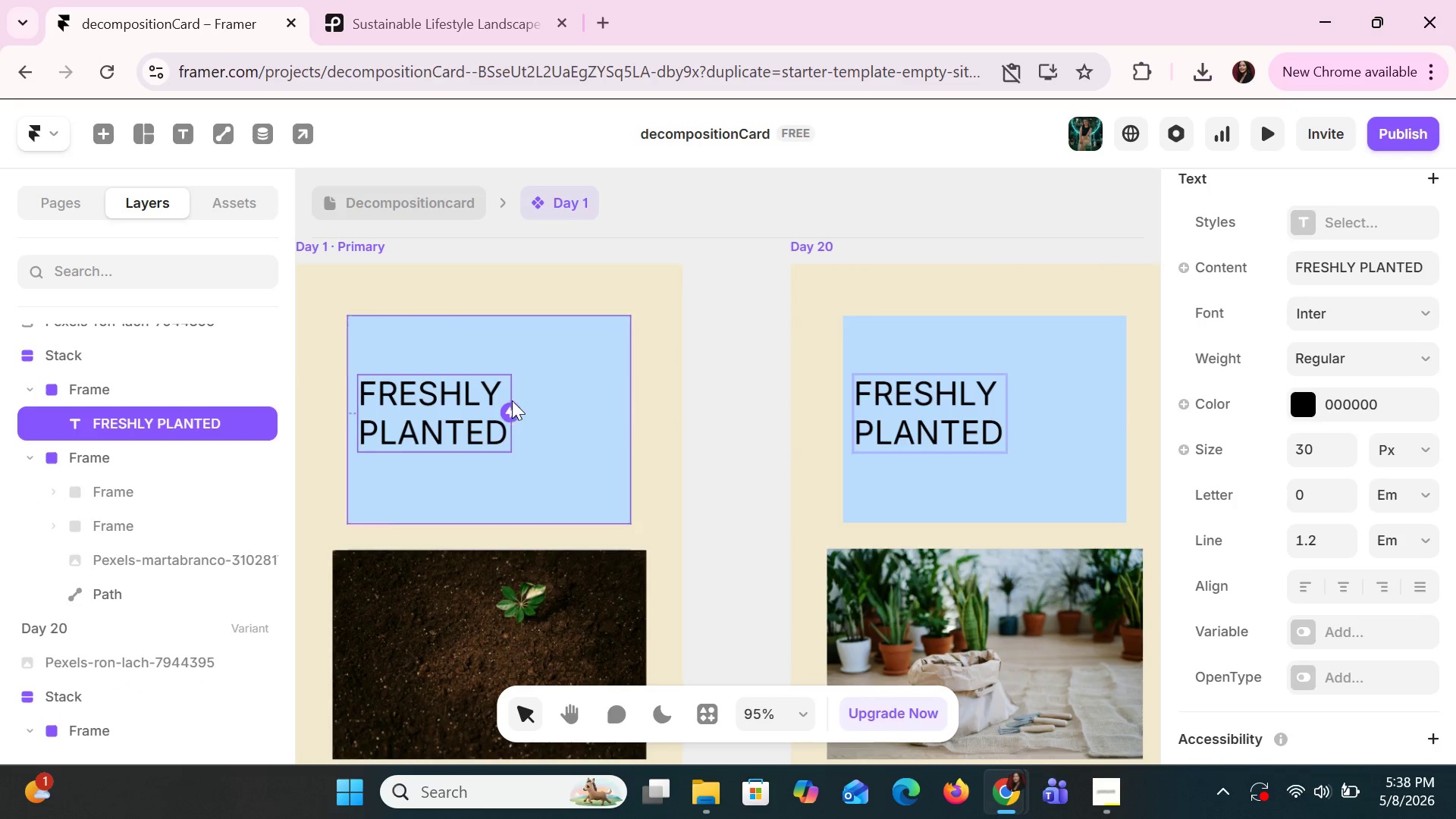 
left_click_drag(start_coordinate=[524, 394], to_coordinate=[543, 391])
 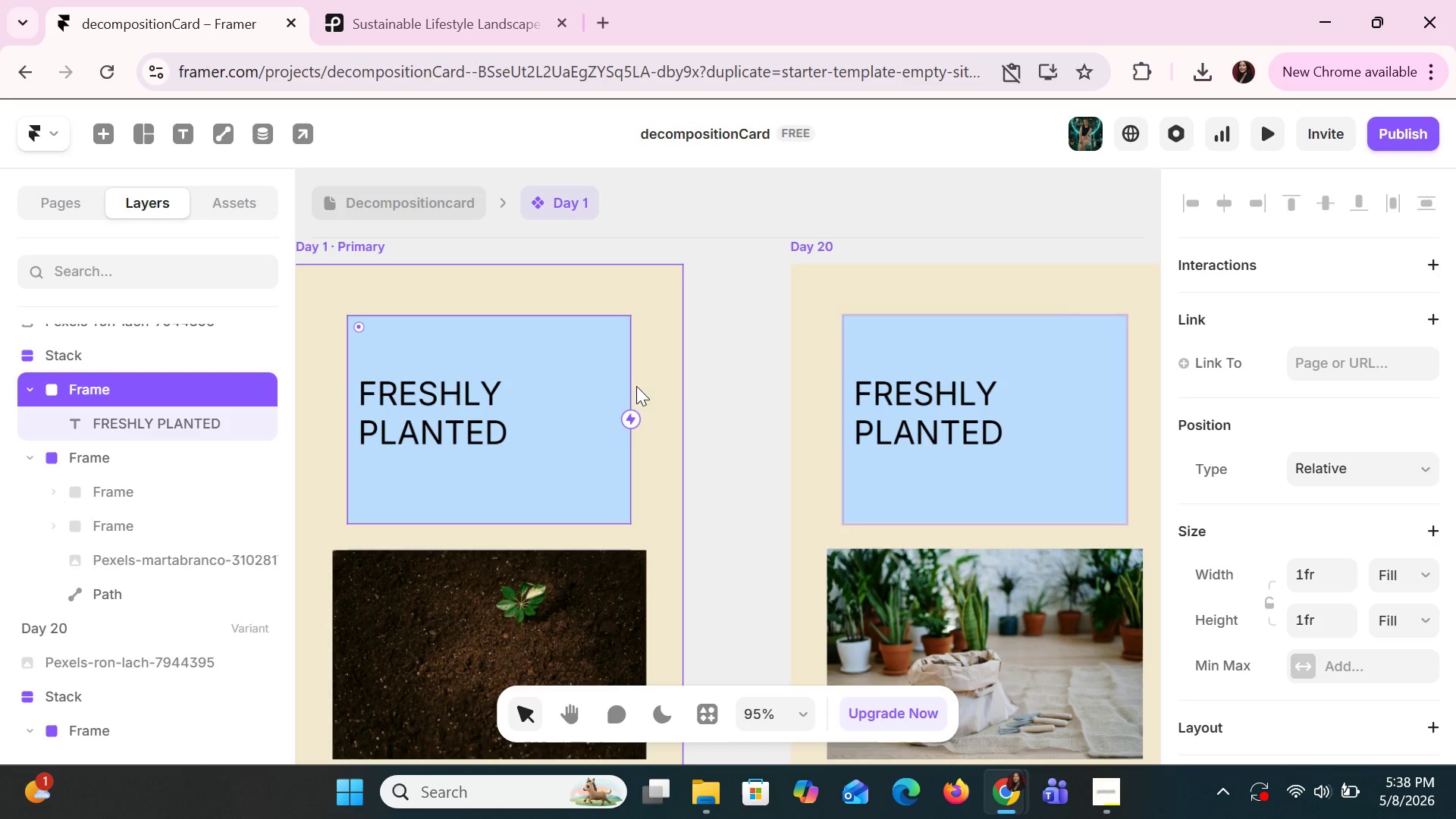 
scroll: coordinate [1374, 579], scroll_direction: down, amount: 5.0
 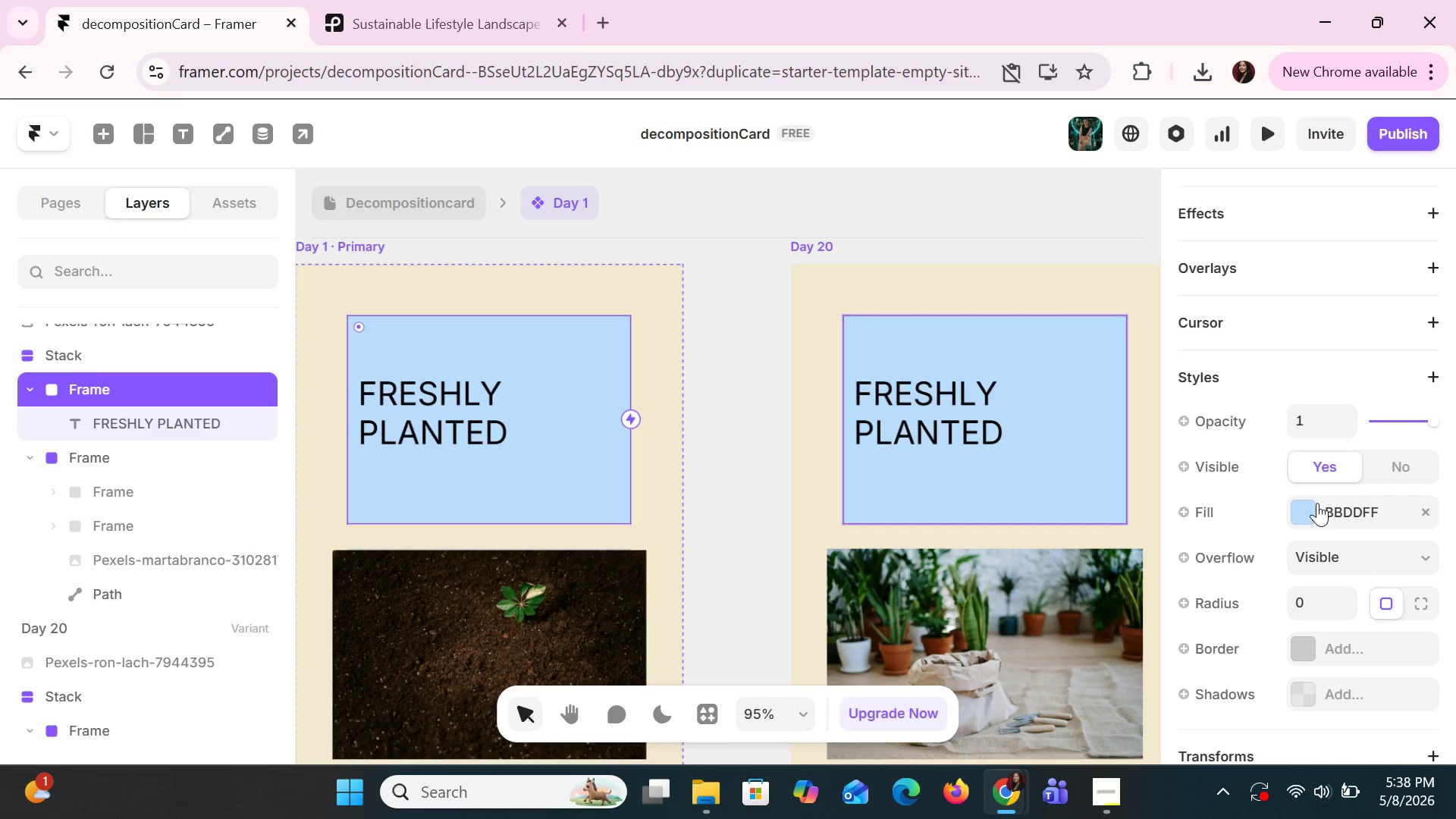 
left_click([1314, 498])
 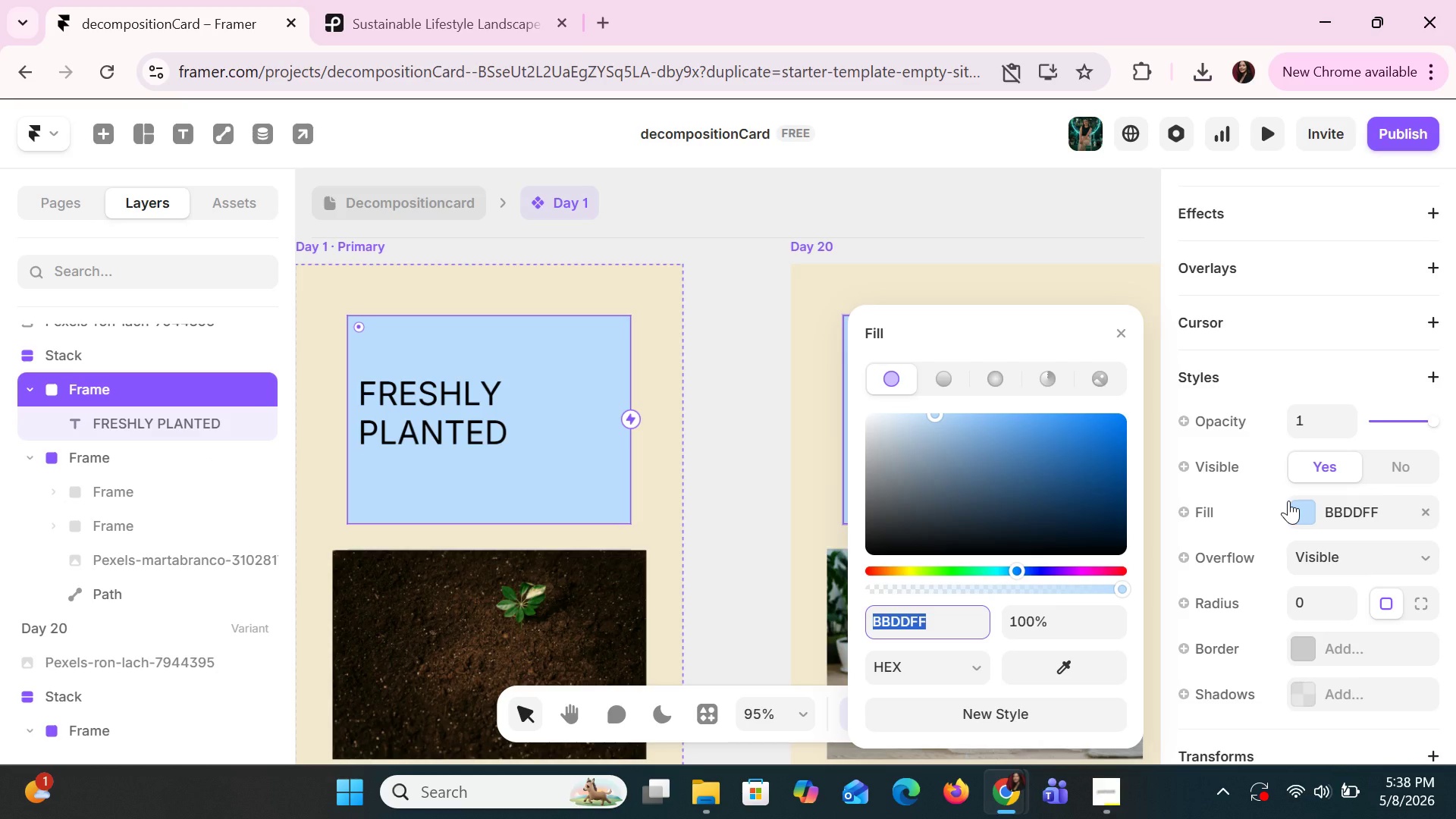 
type(BROWN)
 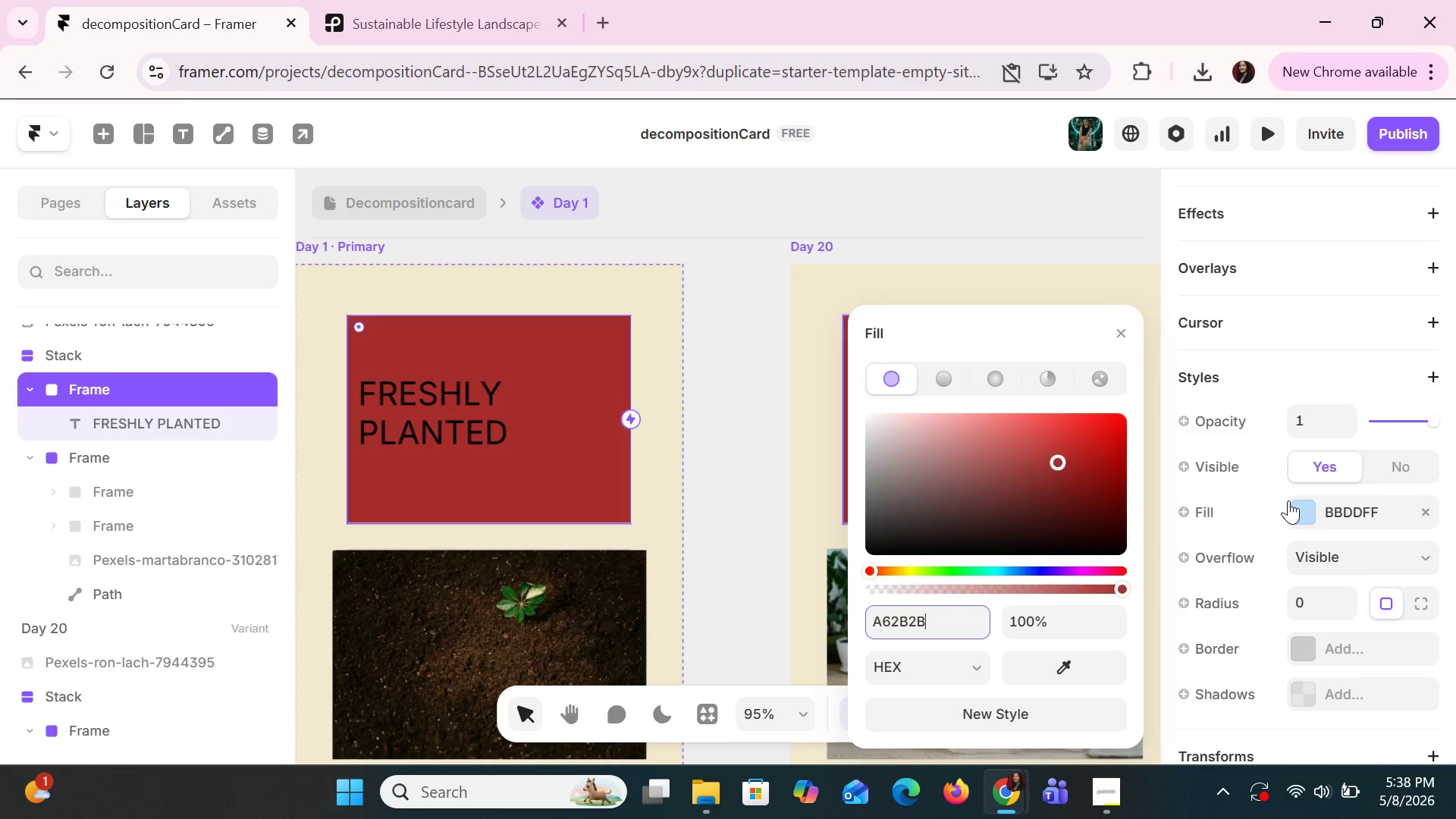 
key(Enter)
 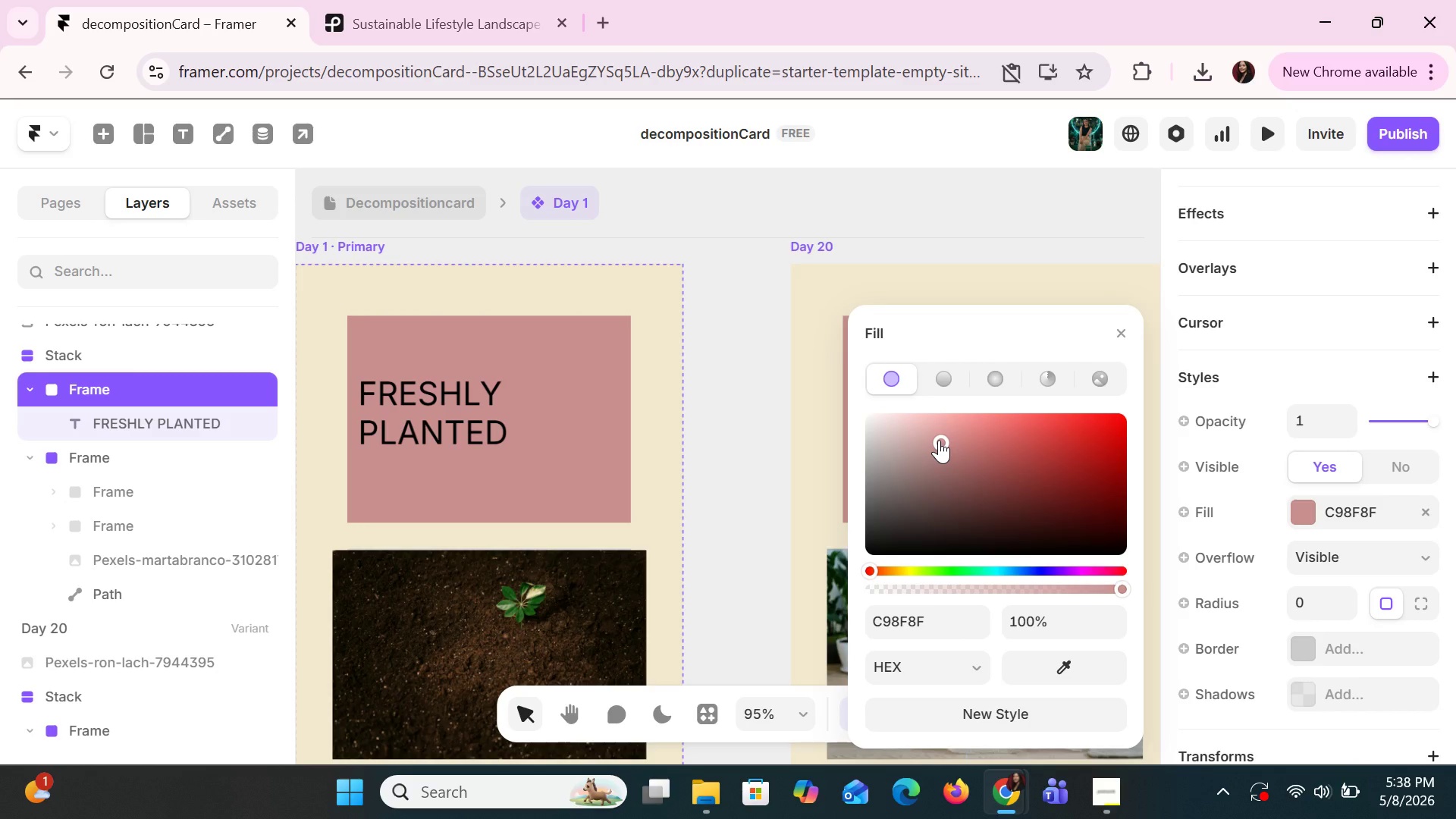 
wait(5.44)
 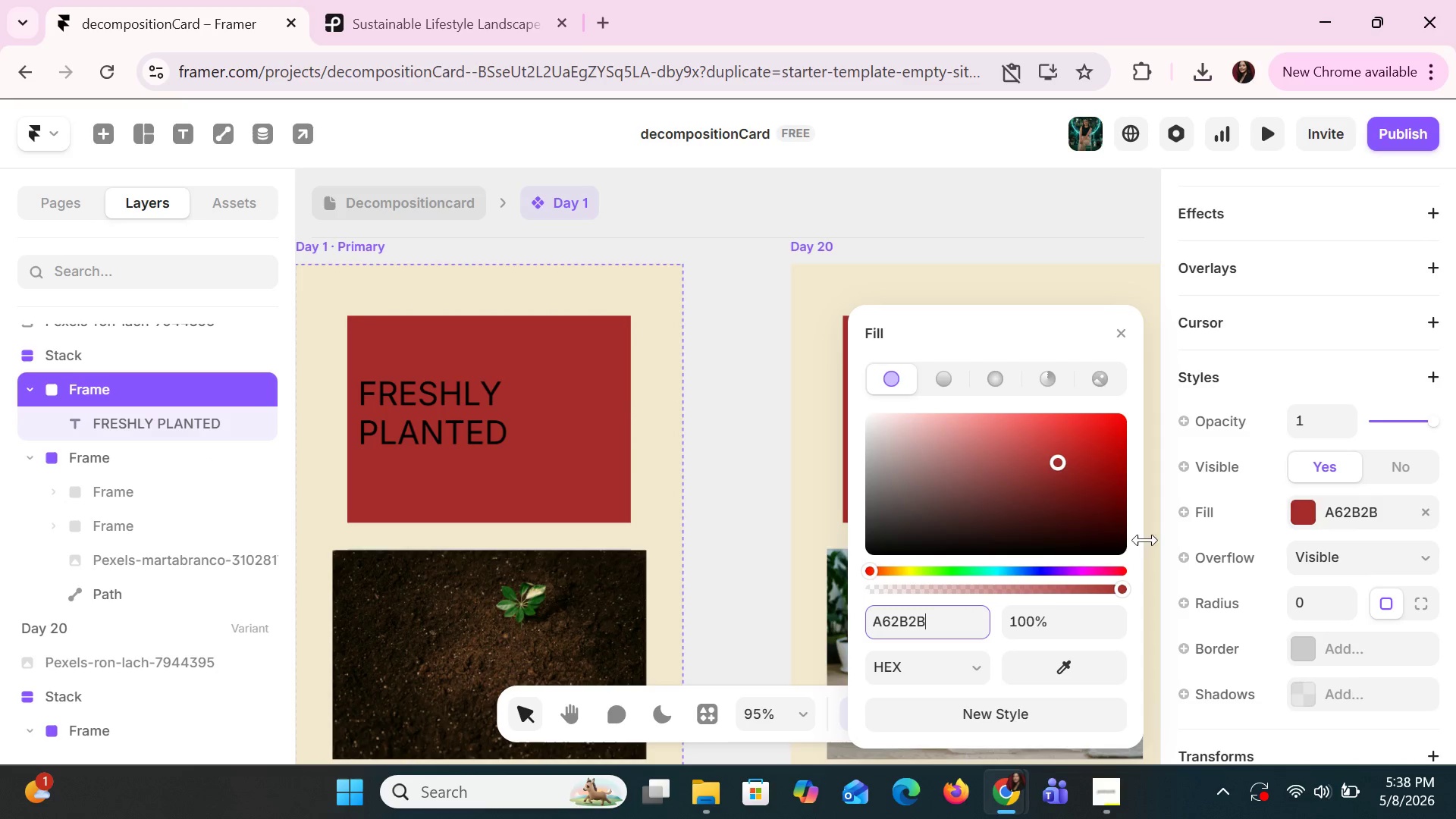 
type(GREEN)
 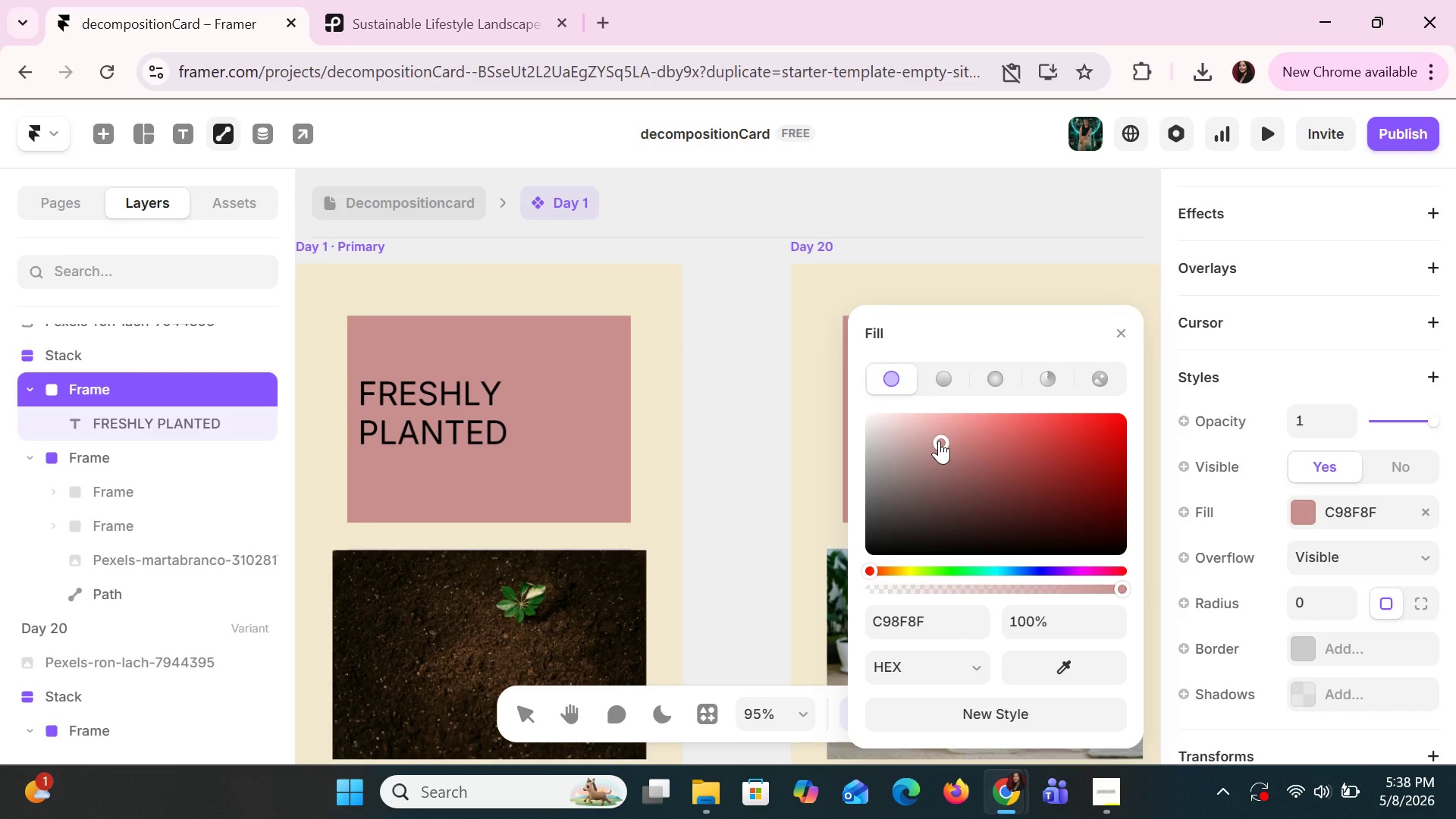 
key(Enter)
 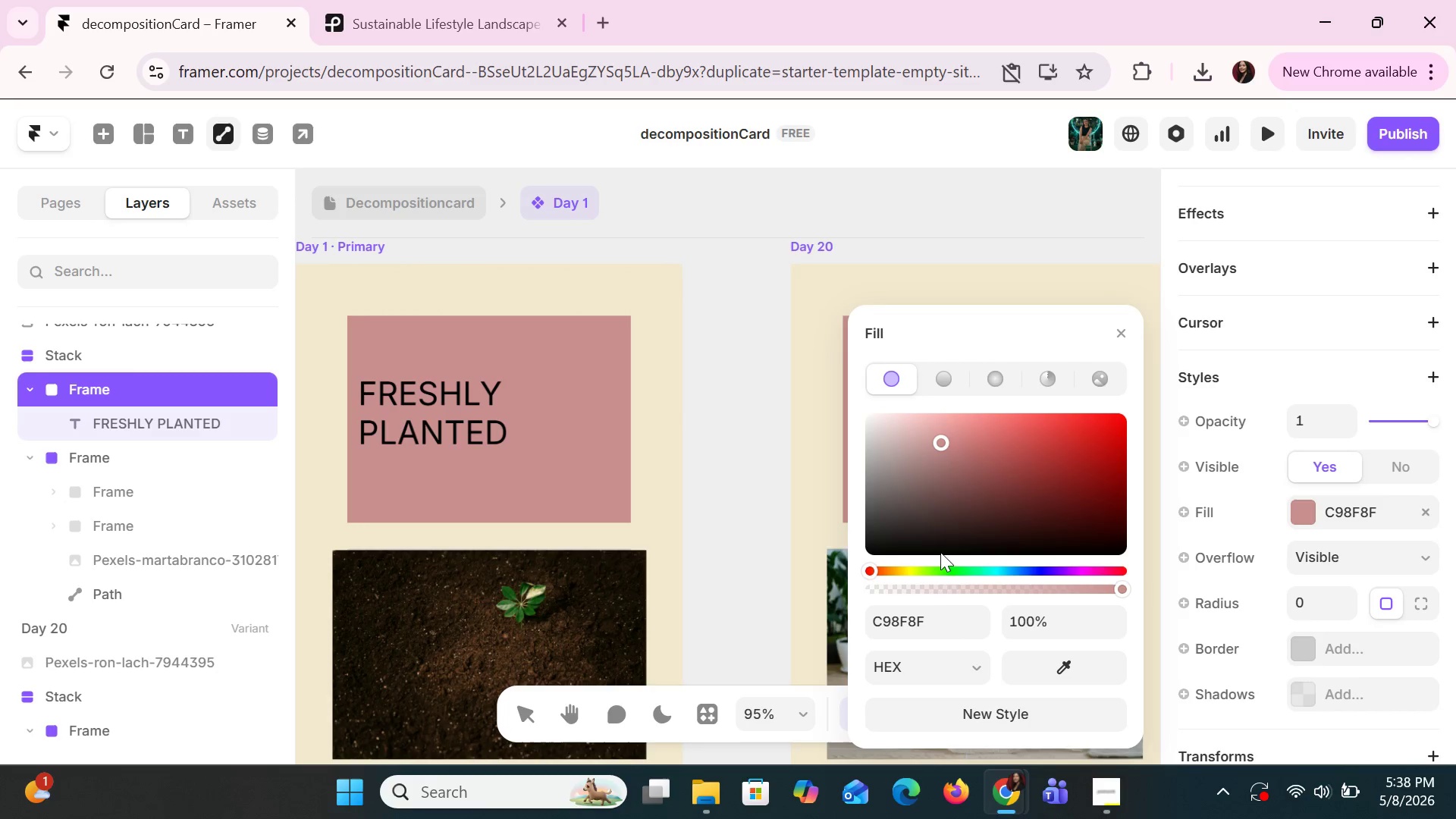 
left_click([924, 623])
 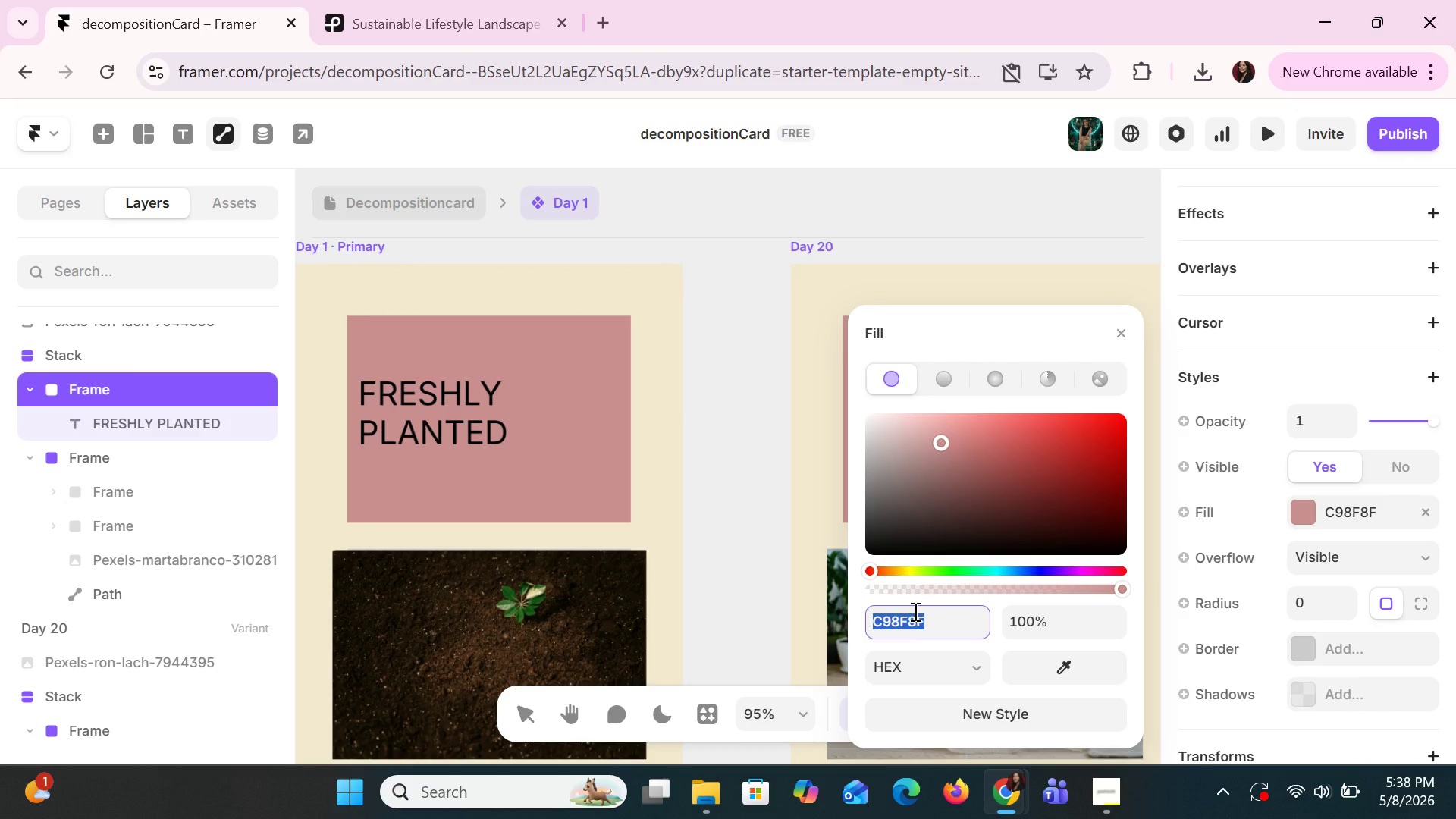 
wait(5.94)
 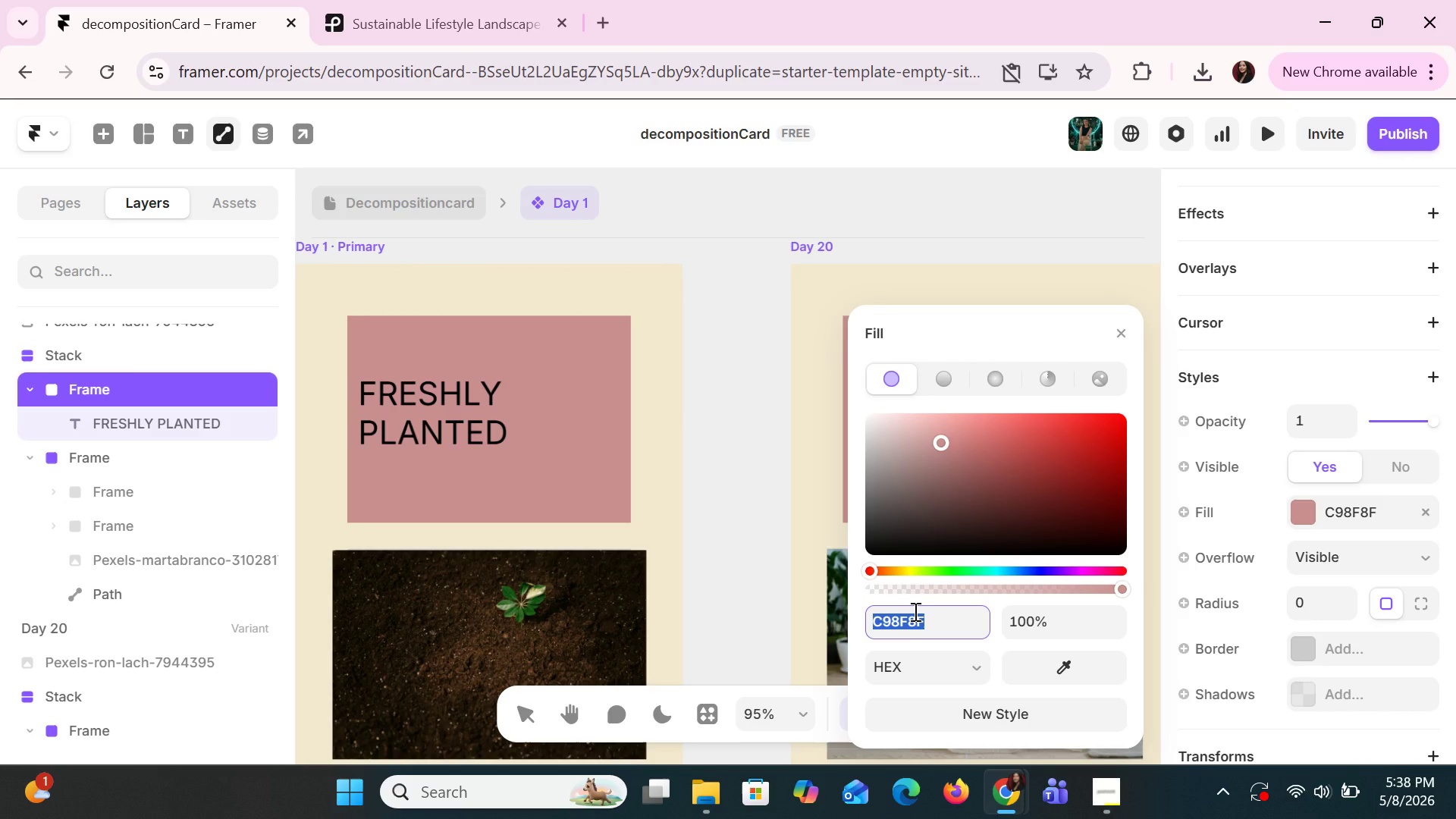 
type(GREEN)
 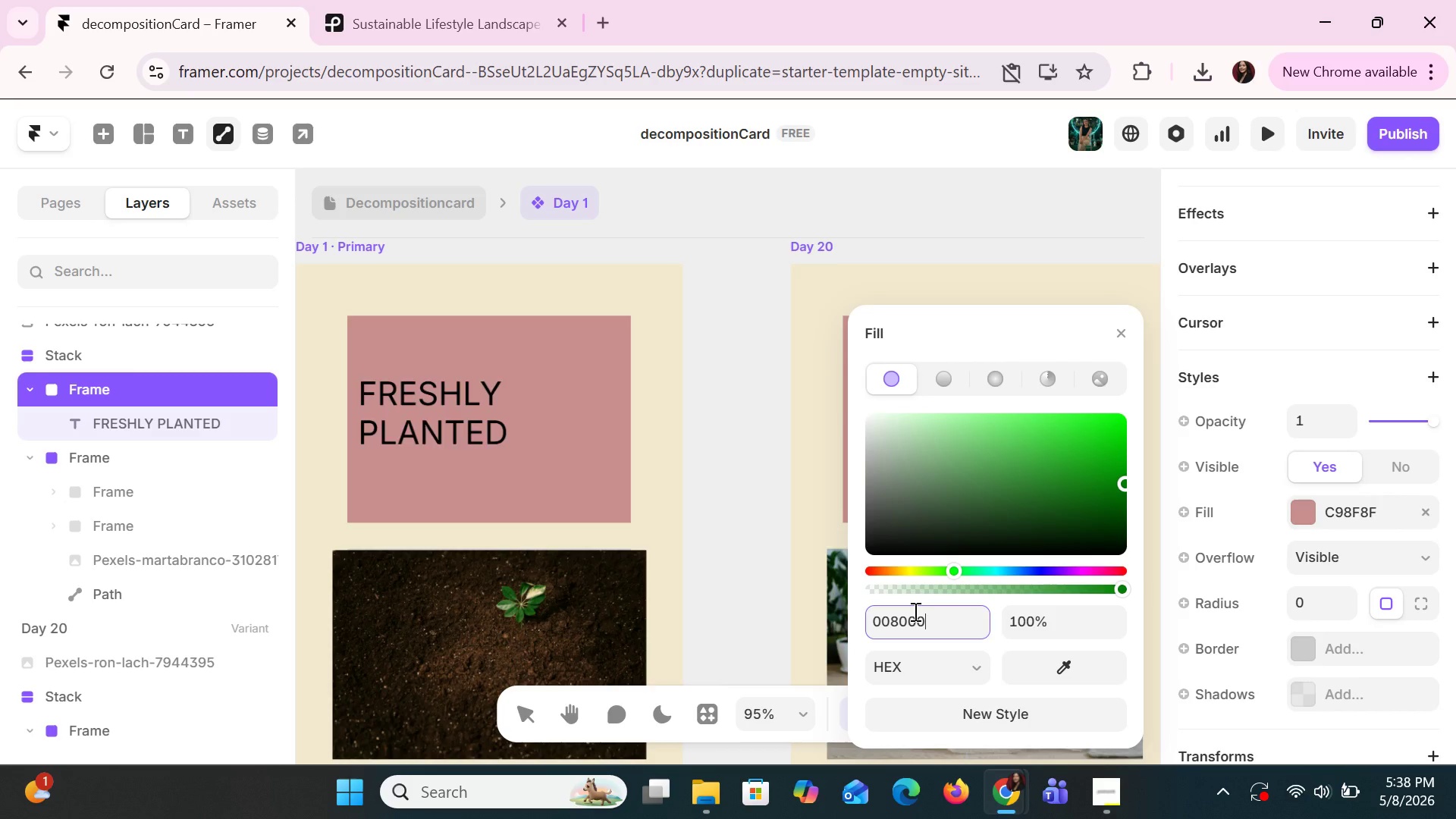 
key(Enter)
 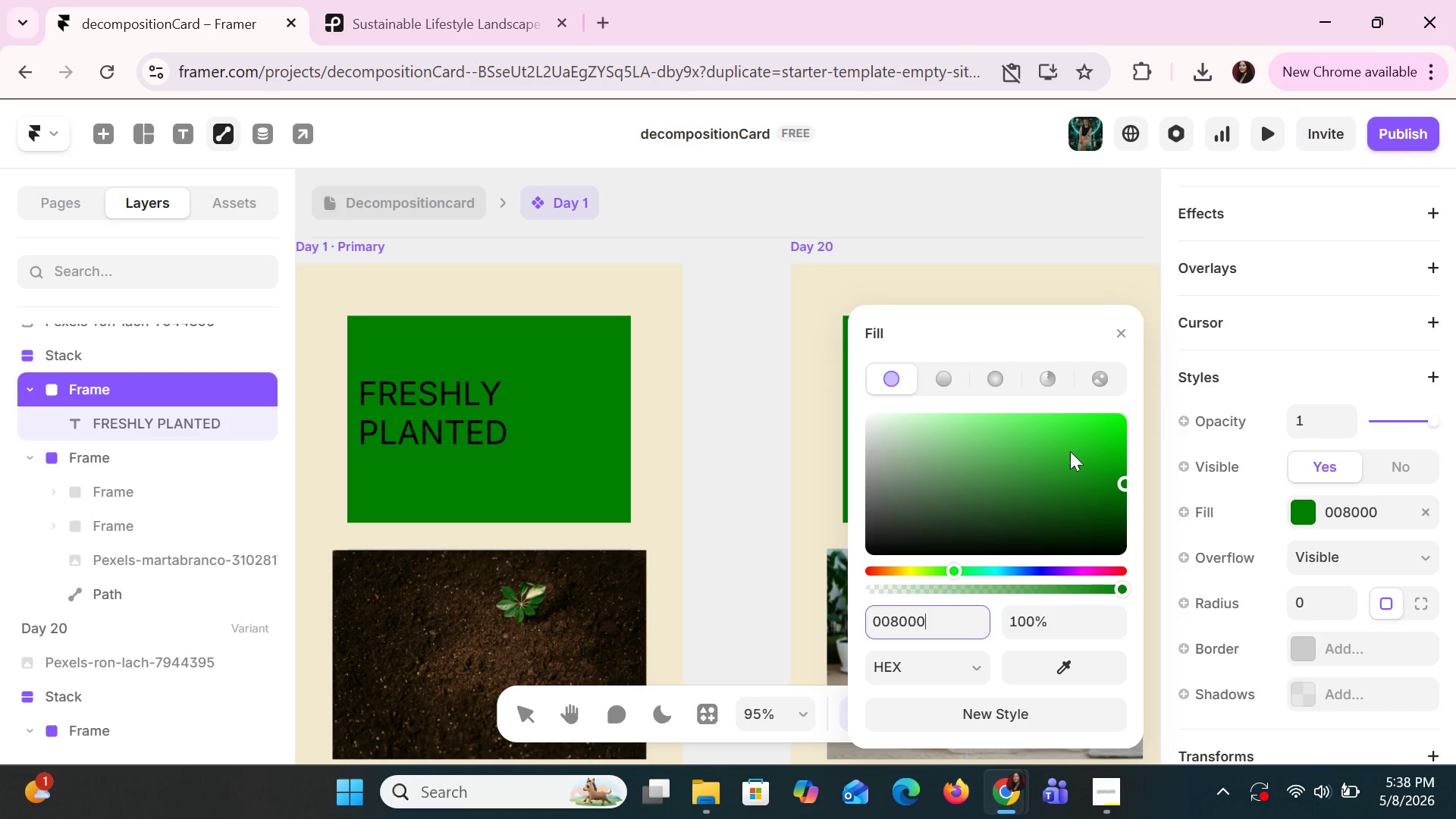 
left_click_drag(start_coordinate=[932, 434], to_coordinate=[929, 438])
 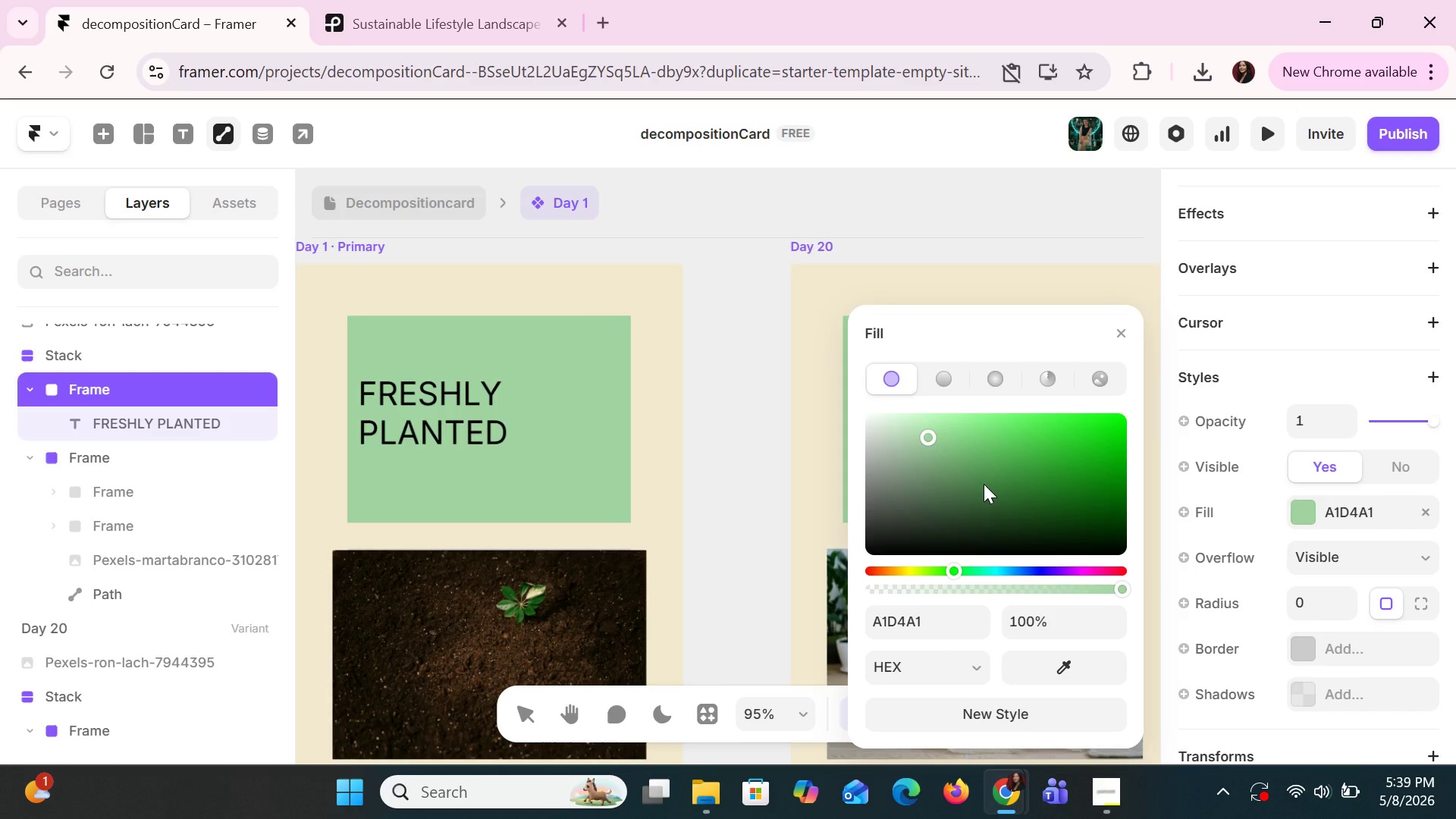 
wait(9.08)
 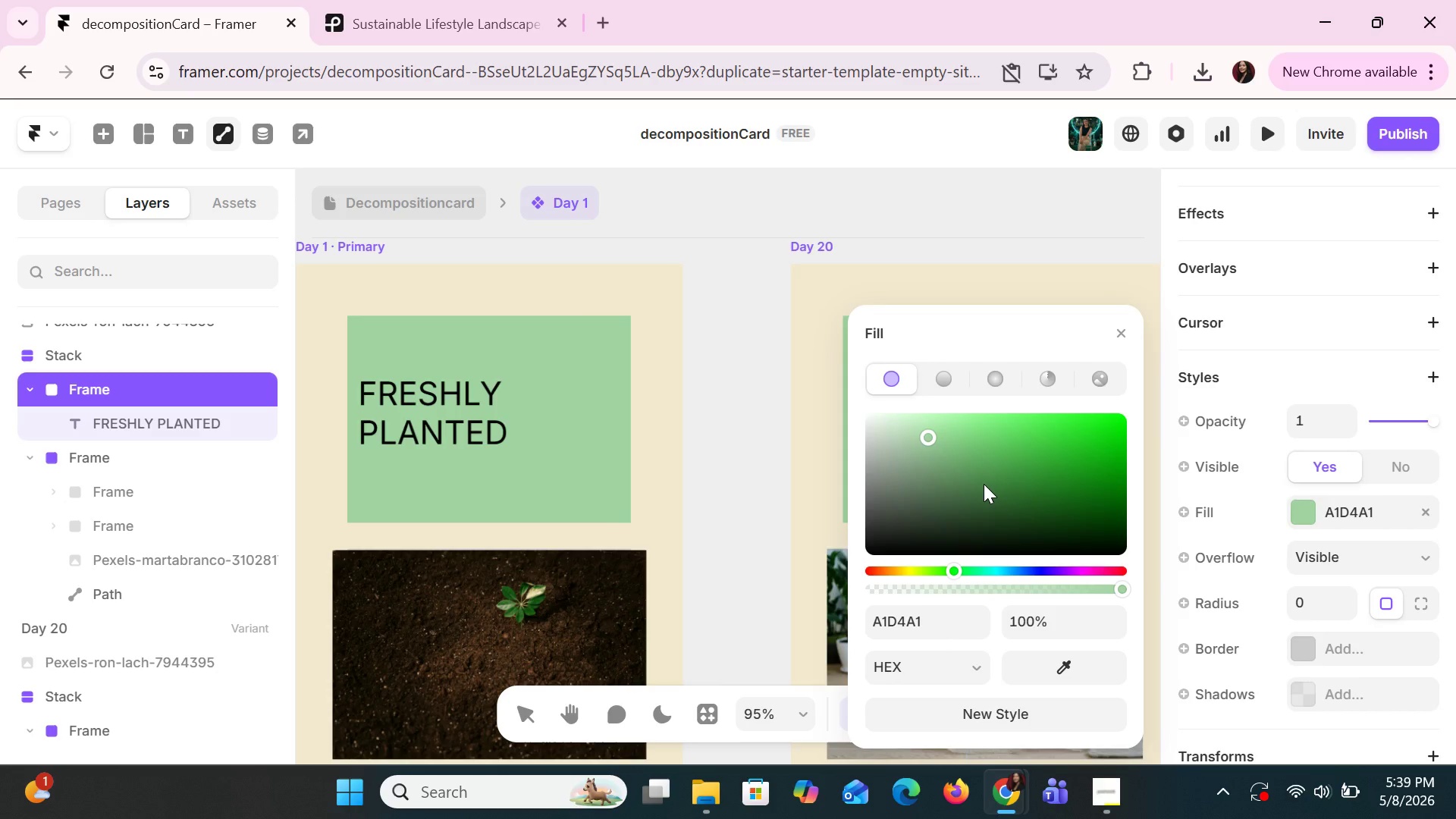 
left_click_drag(start_coordinate=[925, 439], to_coordinate=[913, 435])
 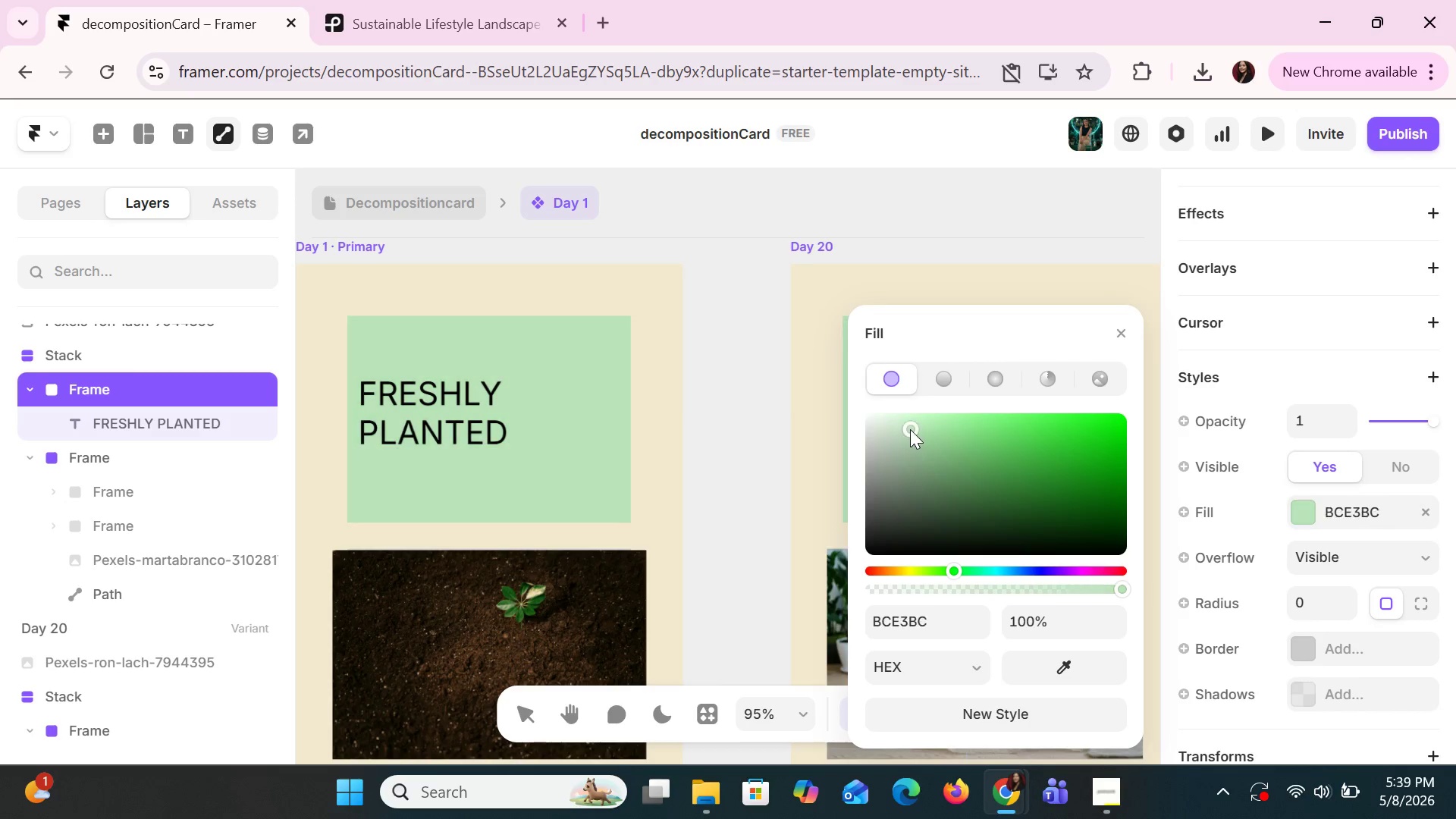 
left_click_drag(start_coordinate=[912, 433], to_coordinate=[908, 429])
 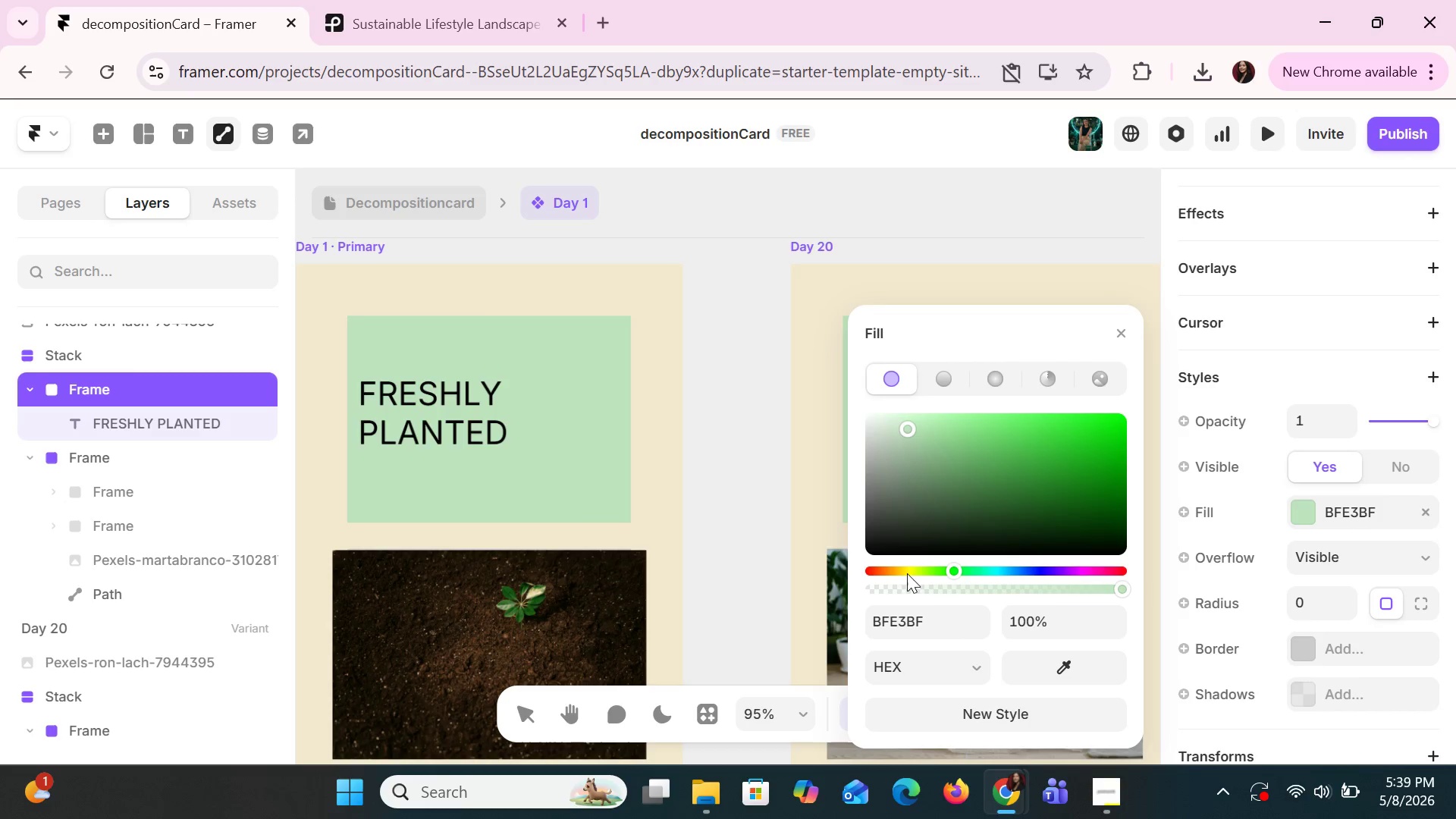 
double_click([908, 572])
 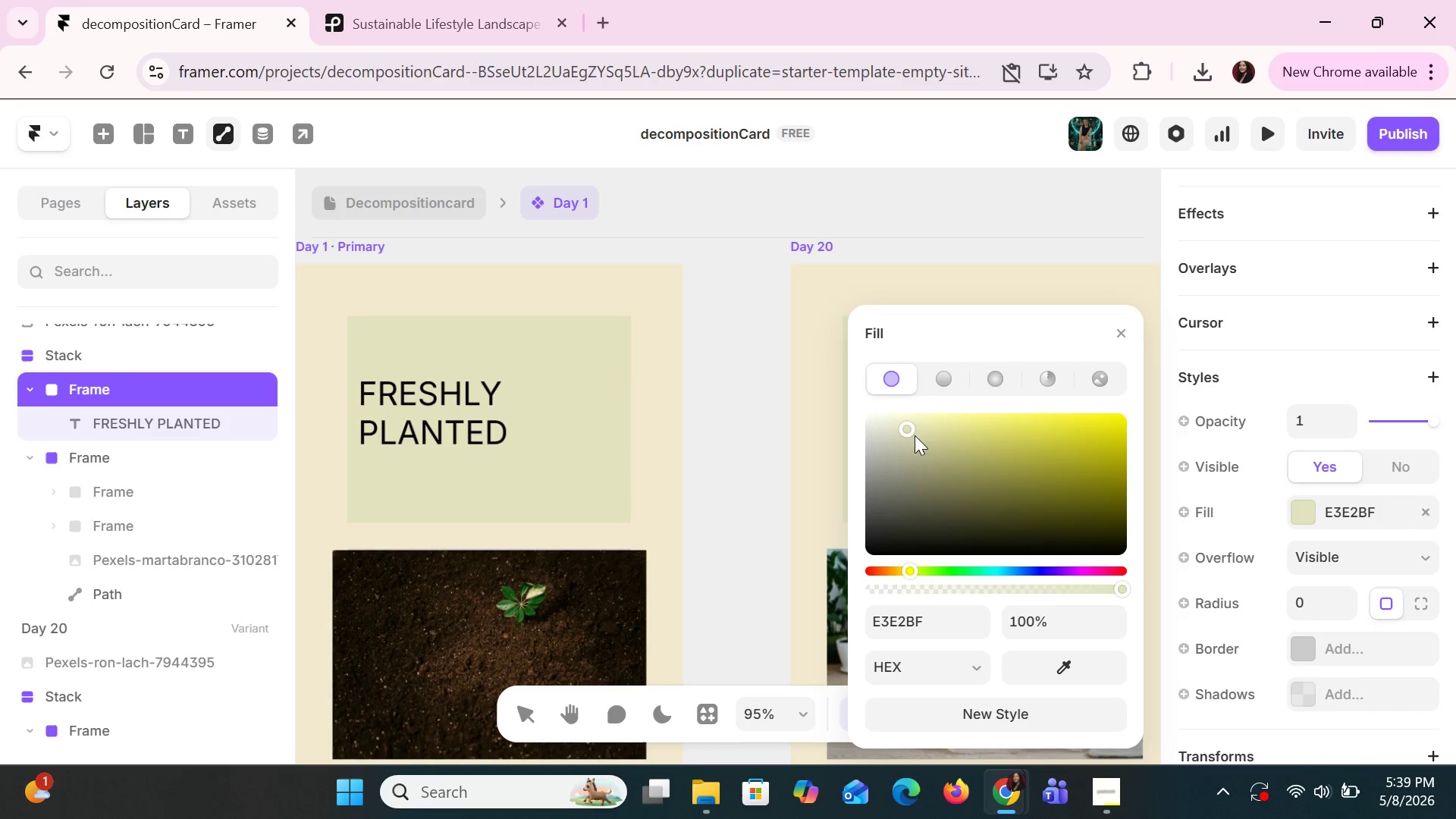 
left_click_drag(start_coordinate=[910, 428], to_coordinate=[896, 451])